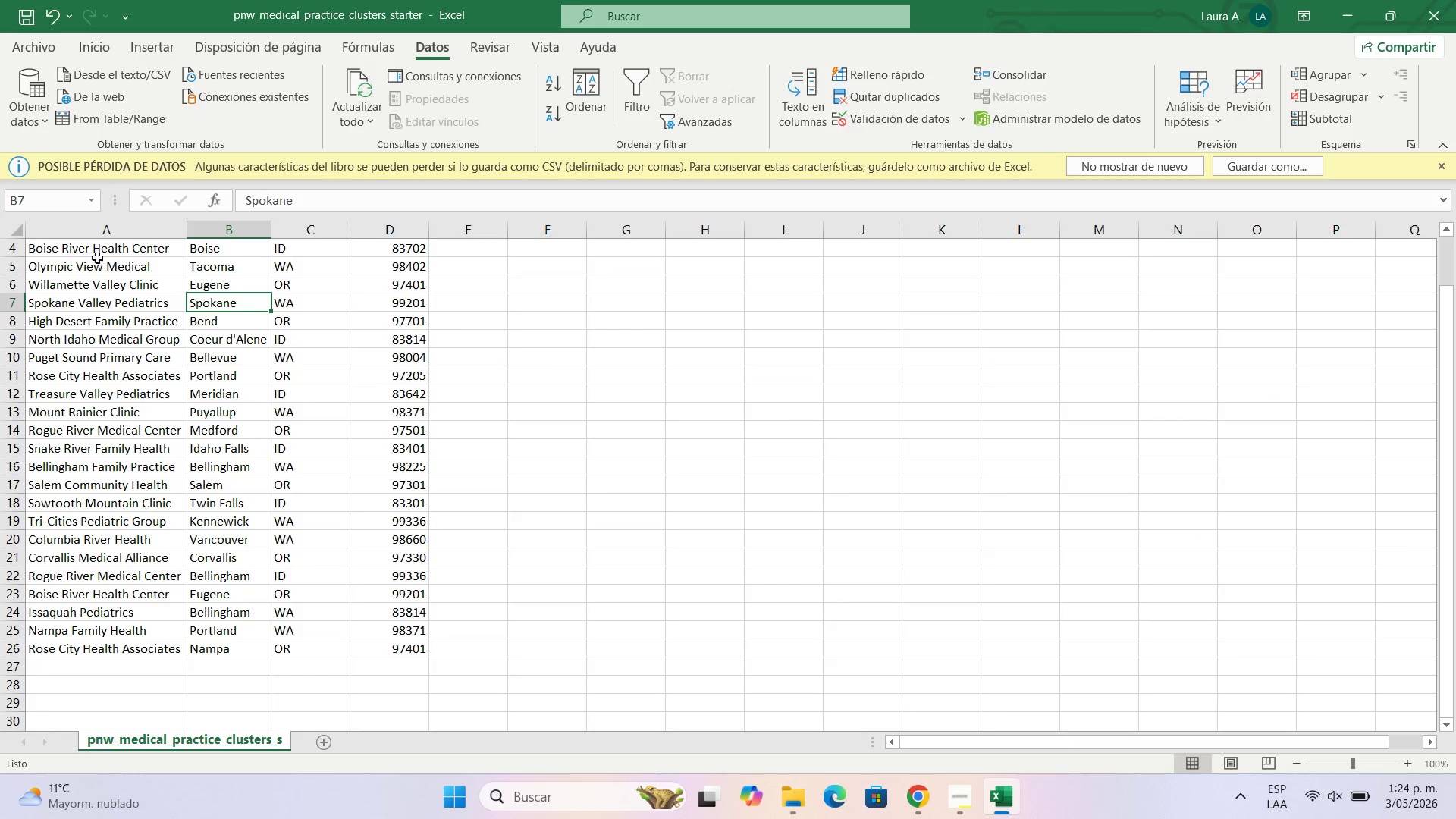 
left_click([111, 245])
 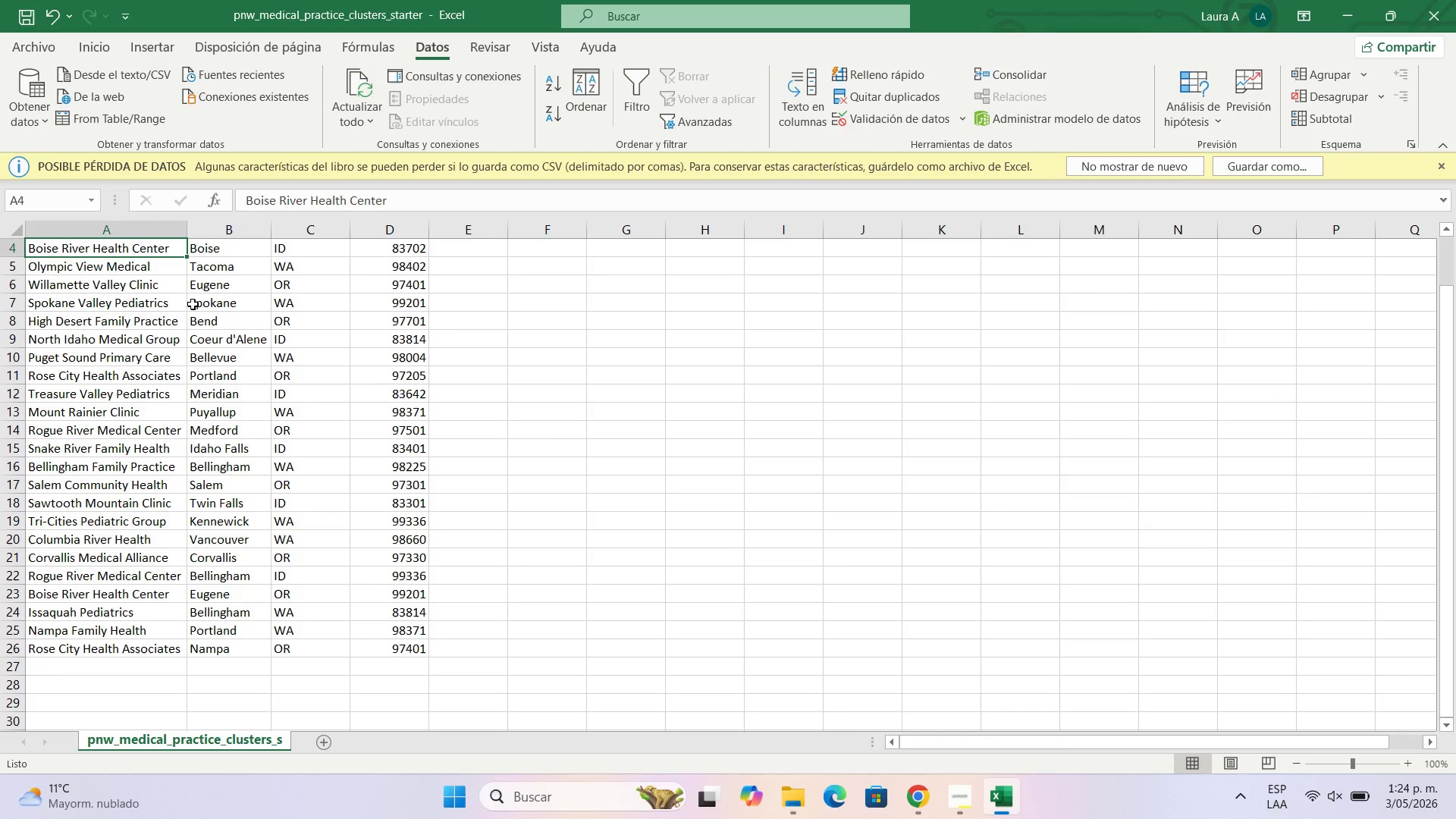 
wait(8.45)
 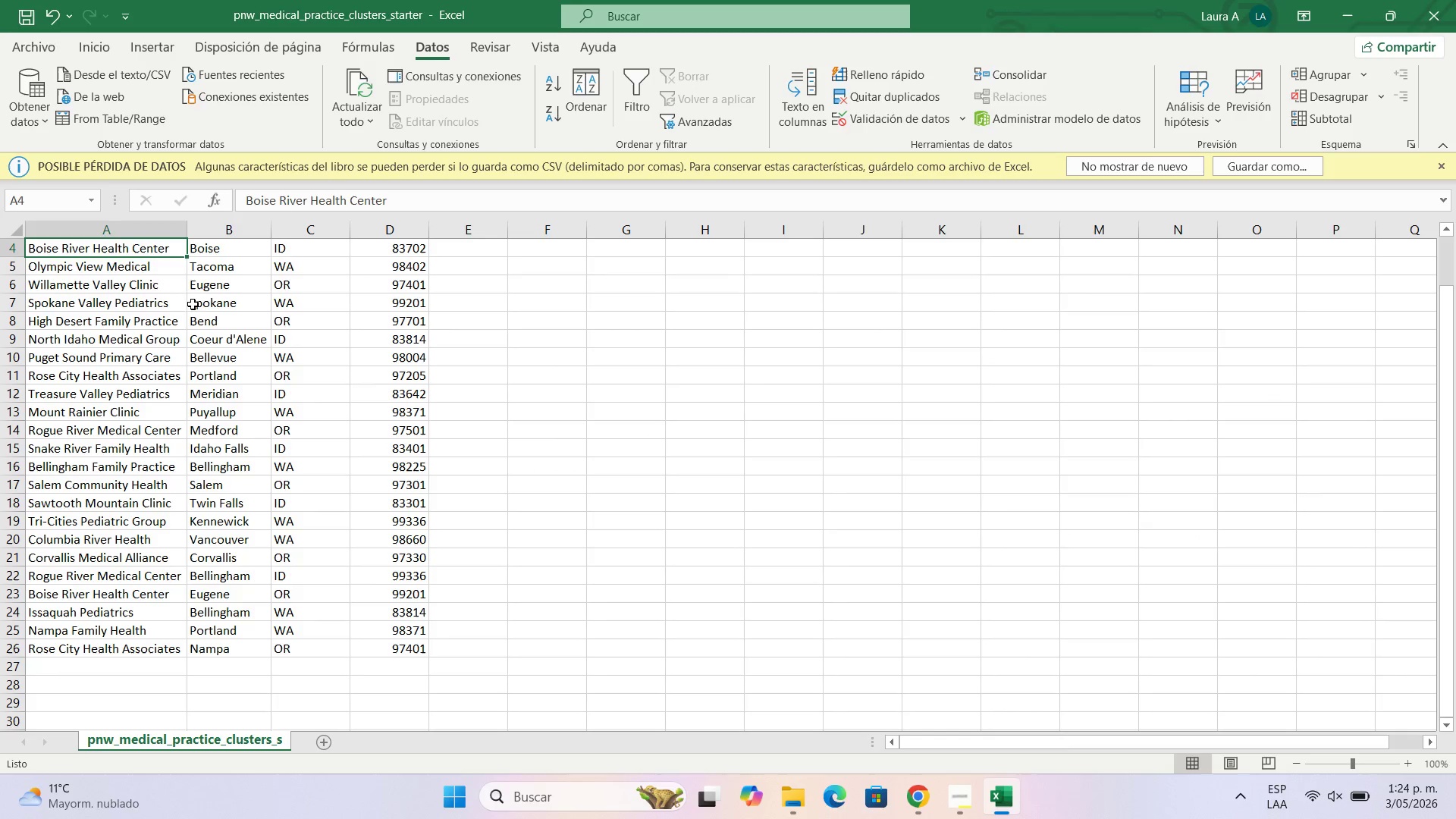 
left_click([1345, 2])
 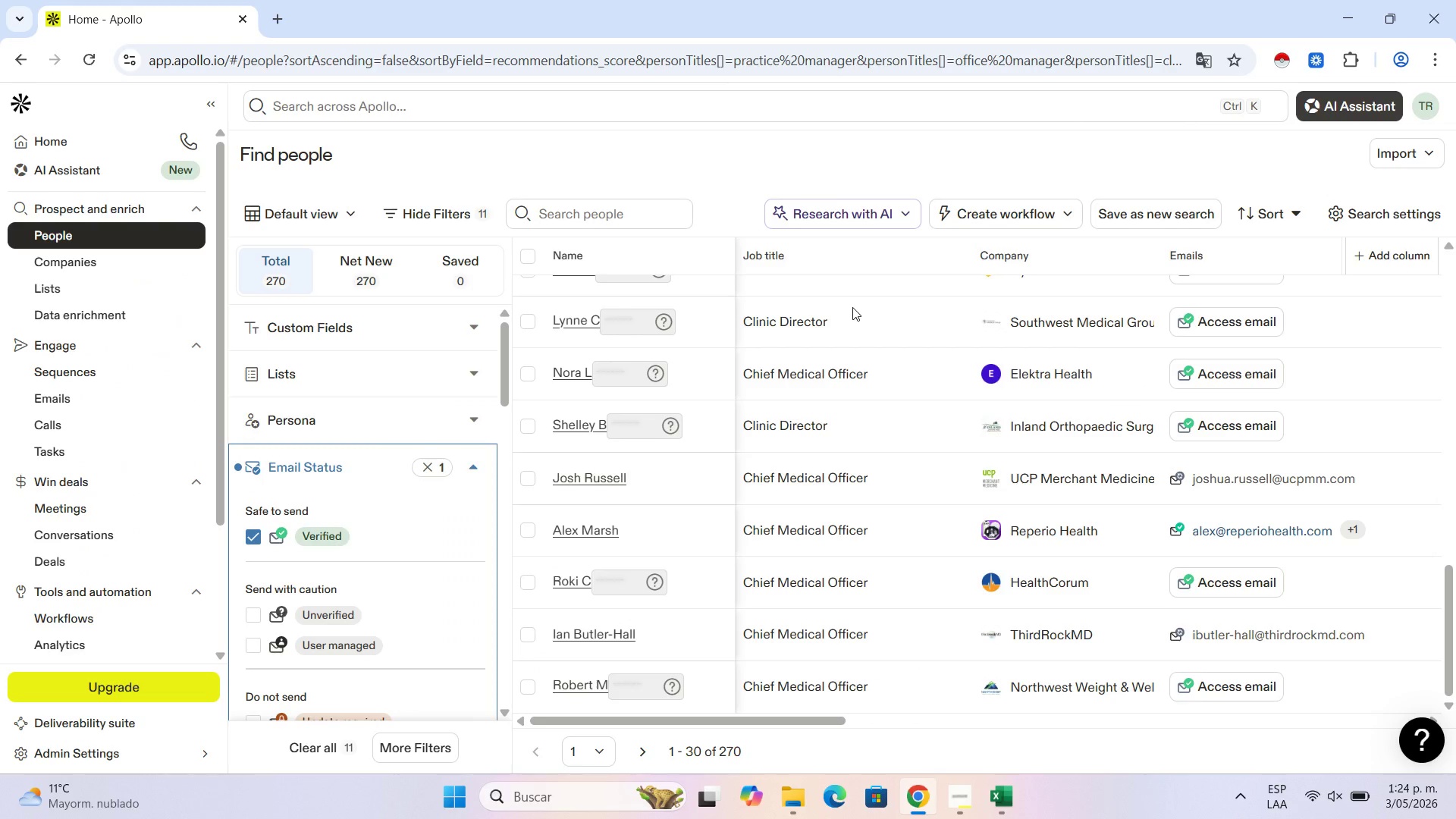 
scroll: coordinate [828, 482], scroll_direction: down, amount: 8.0
 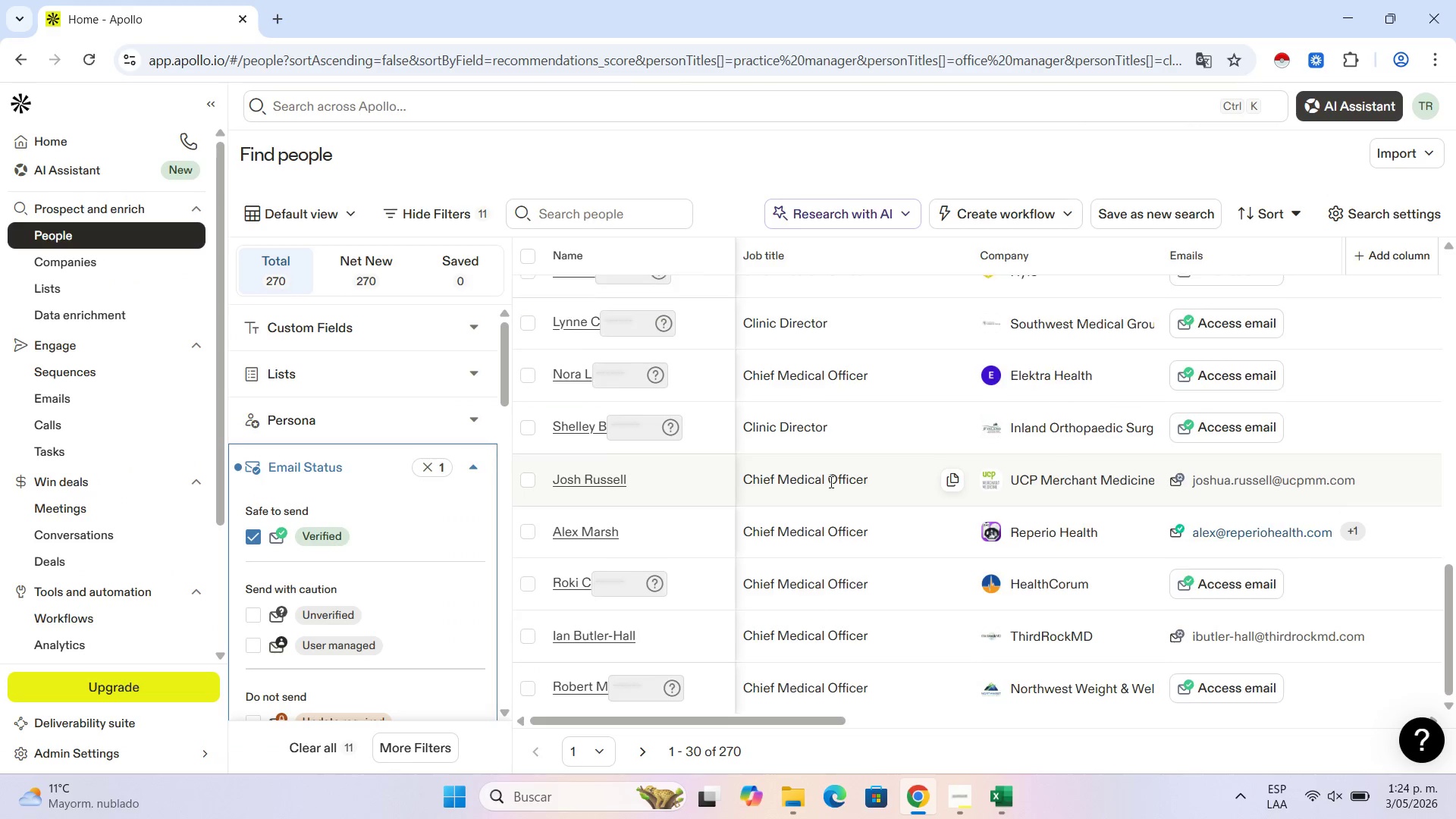 
scroll: coordinate [830, 482], scroll_direction: up, amount: 4.0
 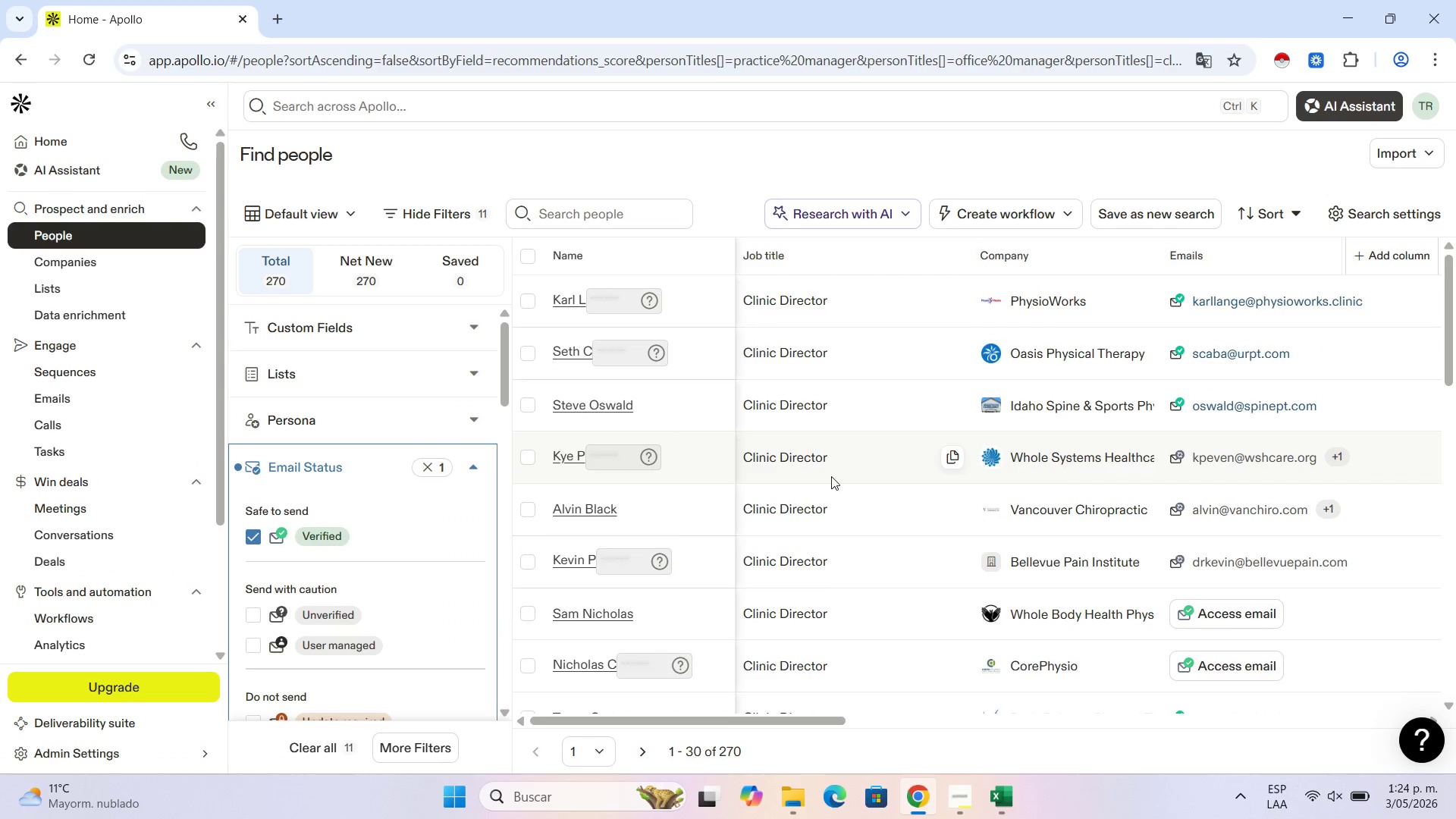 
scroll: coordinate [1068, 463], scroll_direction: down, amount: 2.0
 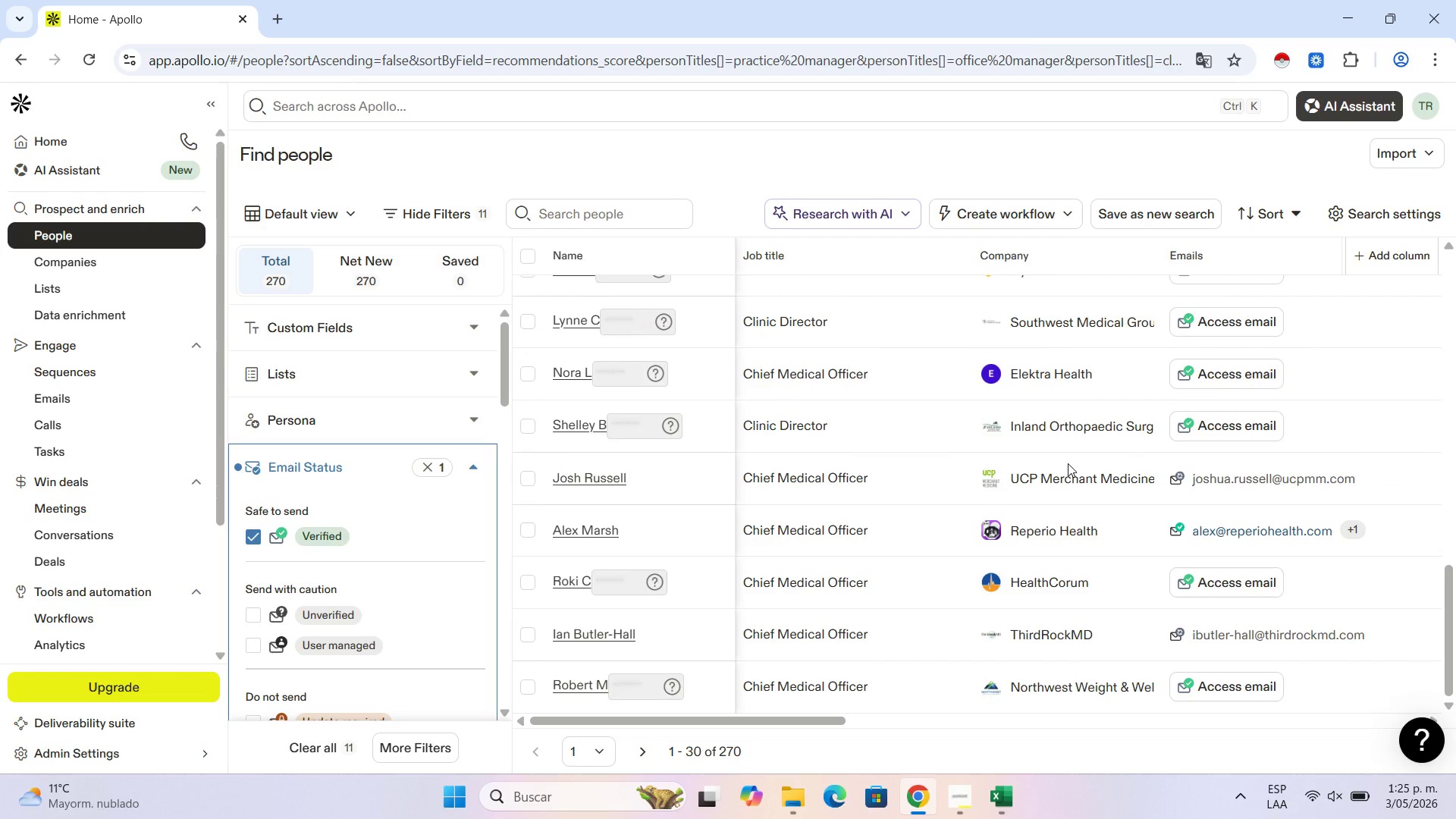 
left_click([599, 748])
 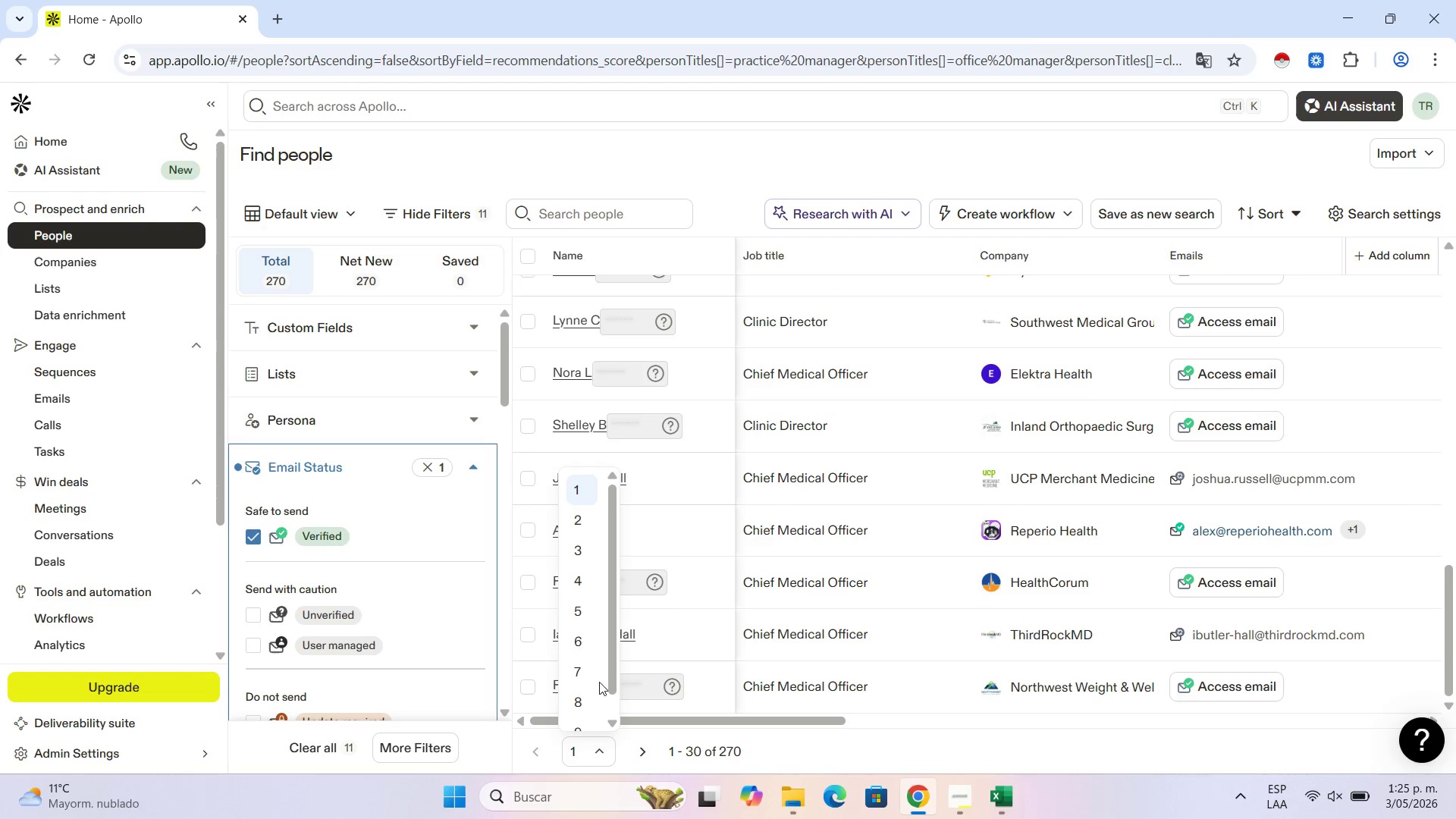 
scroll: coordinate [600, 651], scroll_direction: down, amount: 4.0
 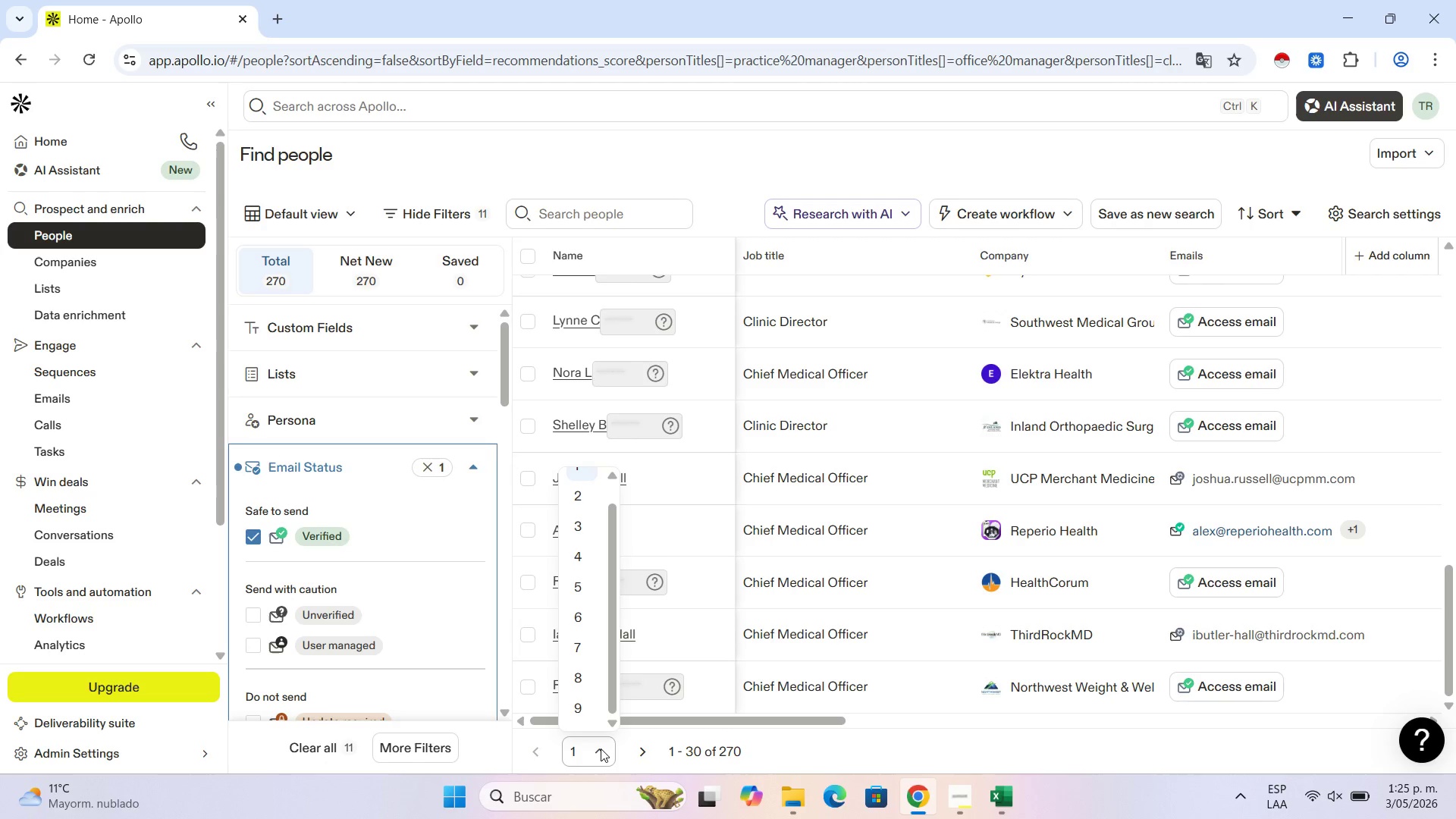 
left_click([602, 748])
 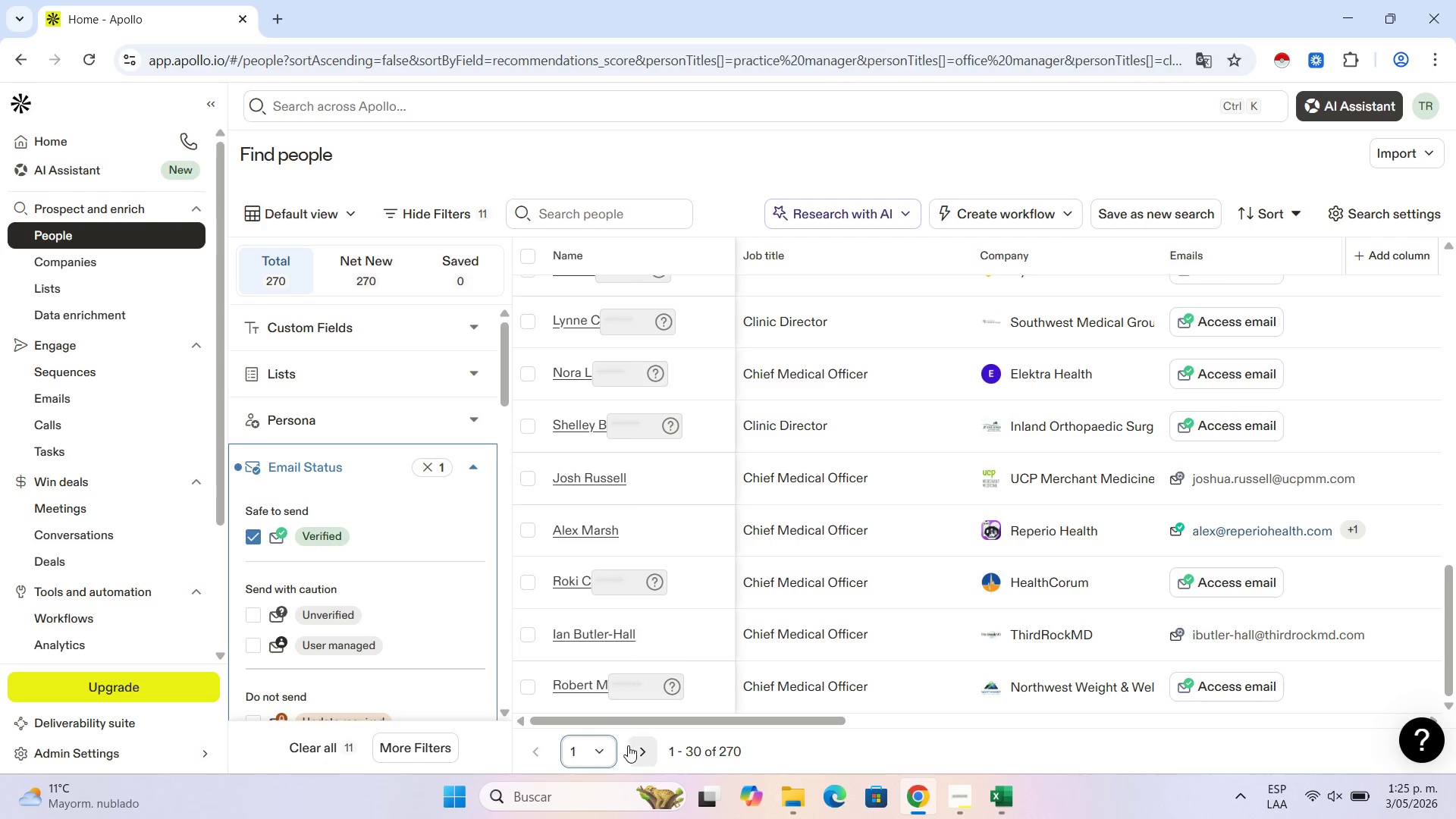 
left_click([638, 752])
 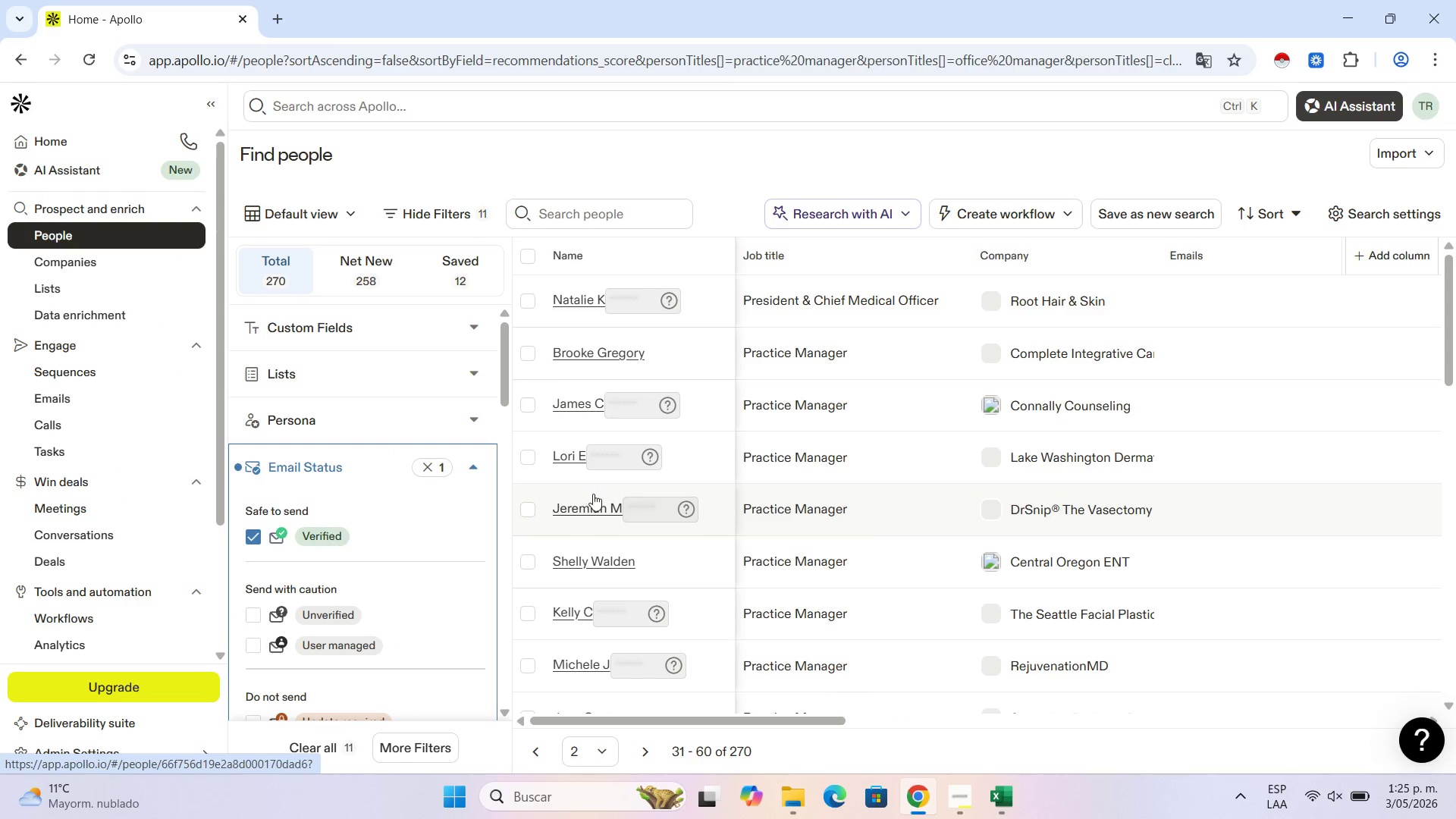 
wait(10.59)
 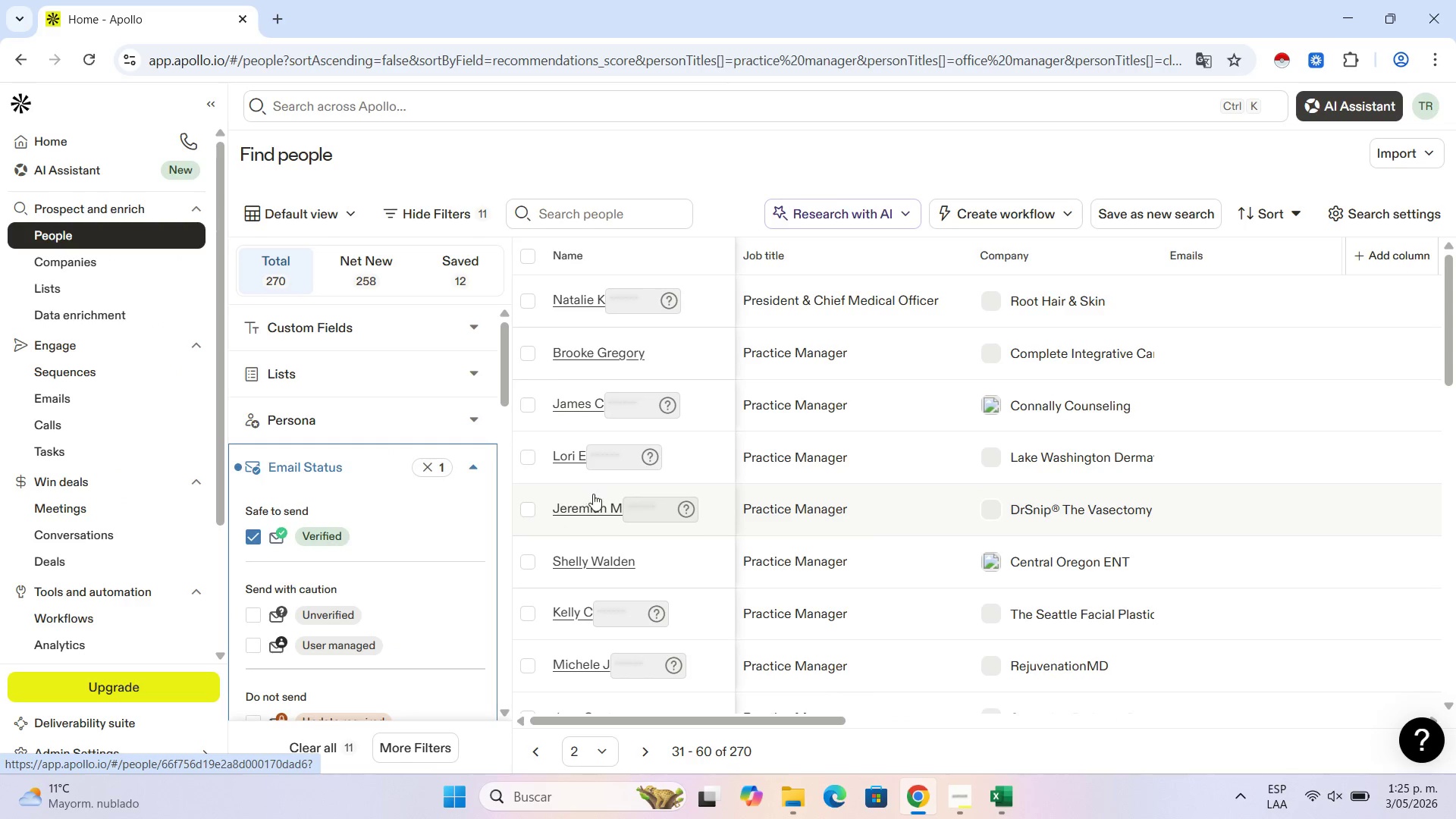 
scroll: coordinate [931, 434], scroll_direction: down, amount: 17.0
 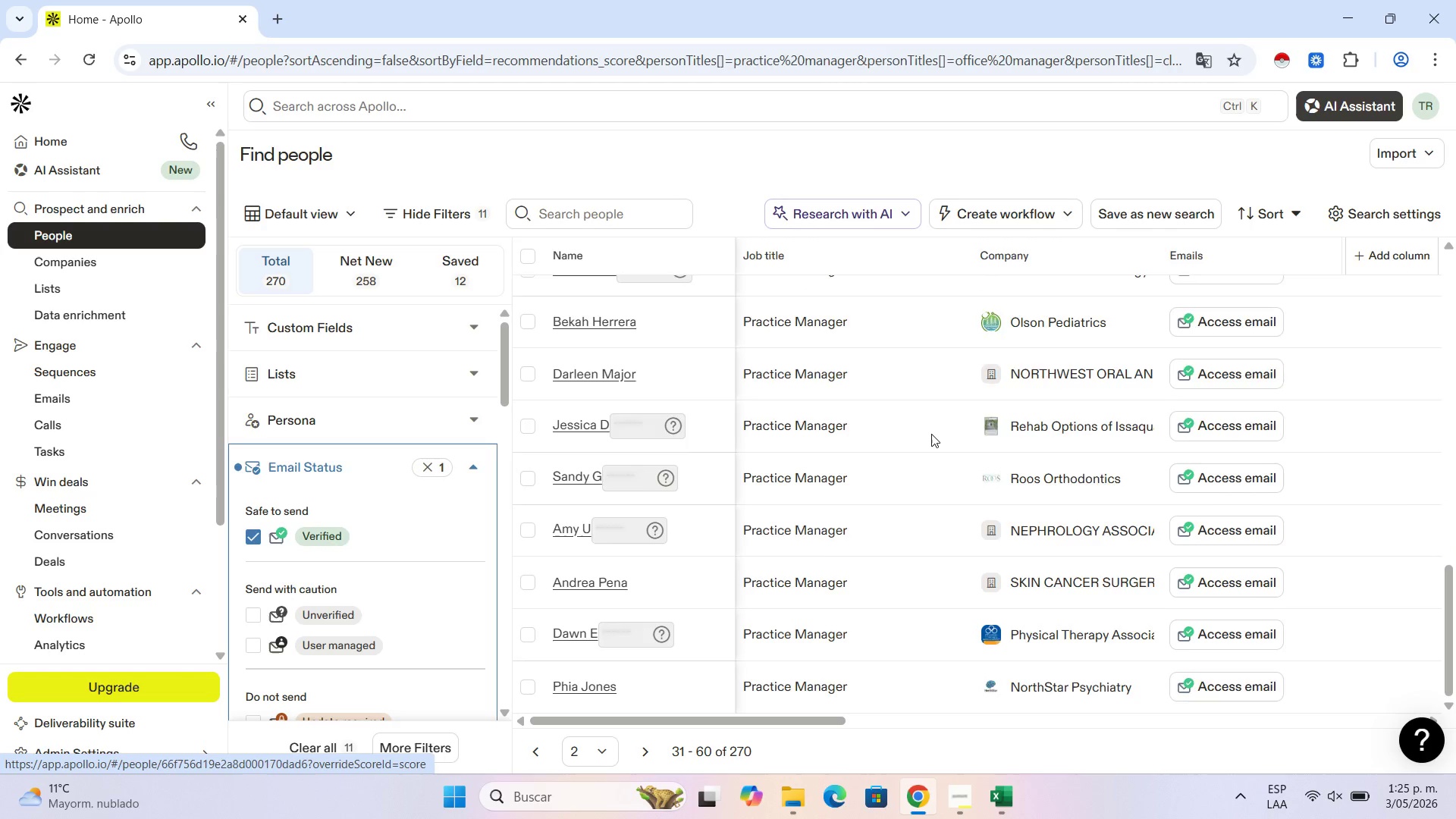 
scroll: coordinate [937, 431], scroll_direction: up, amount: 19.0
 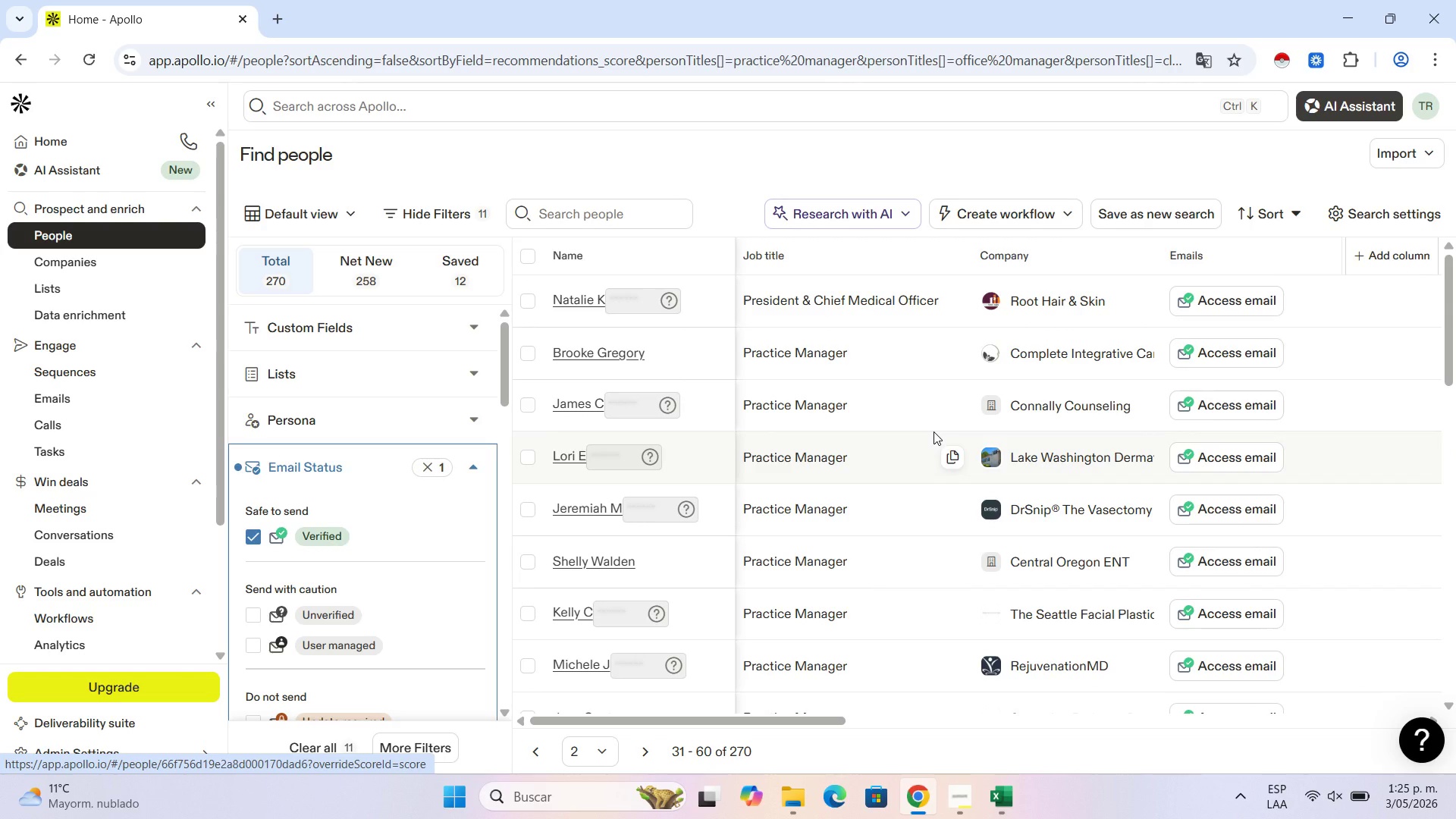 
wait(29.98)
 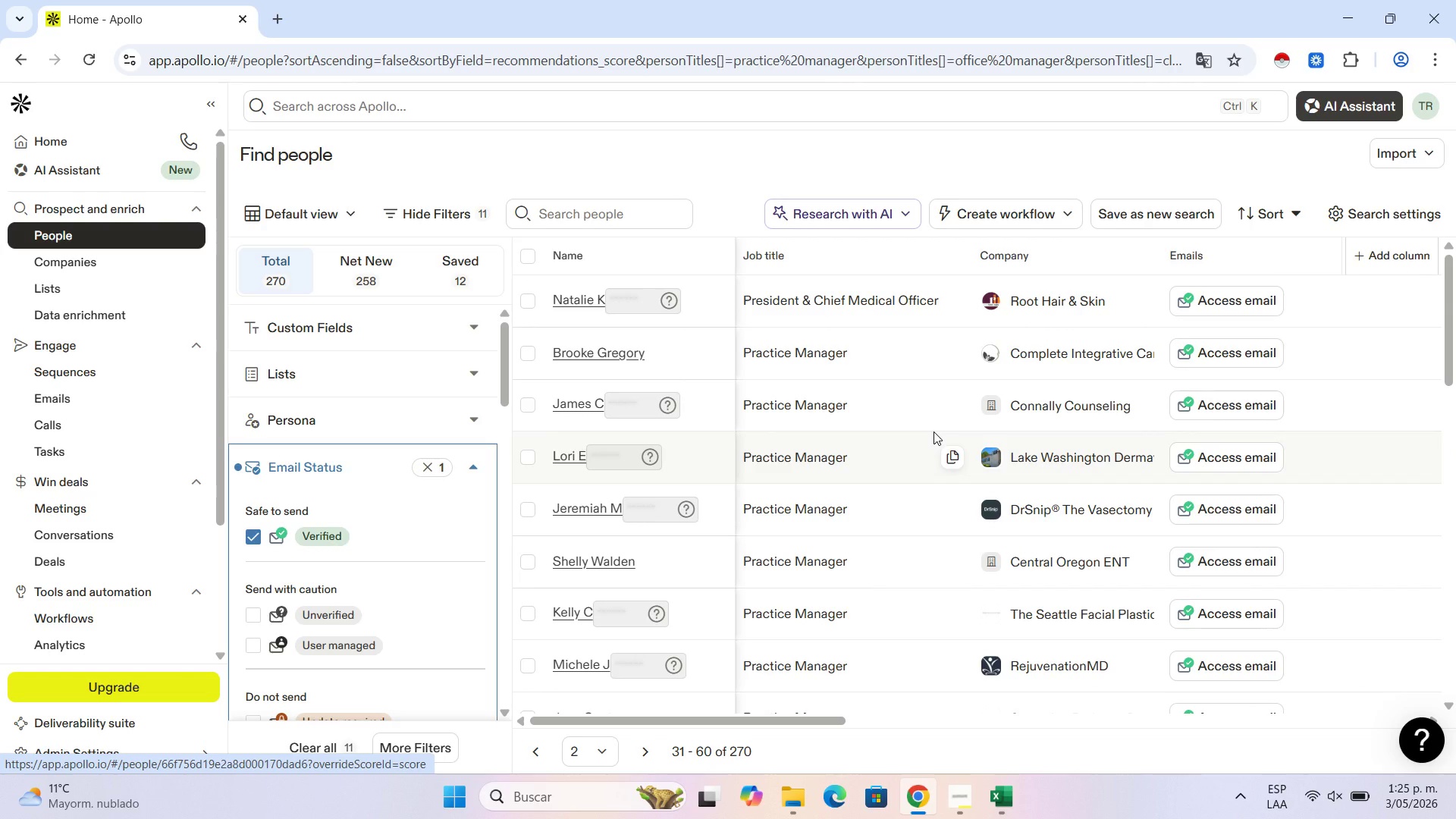 
left_click([593, 748])
 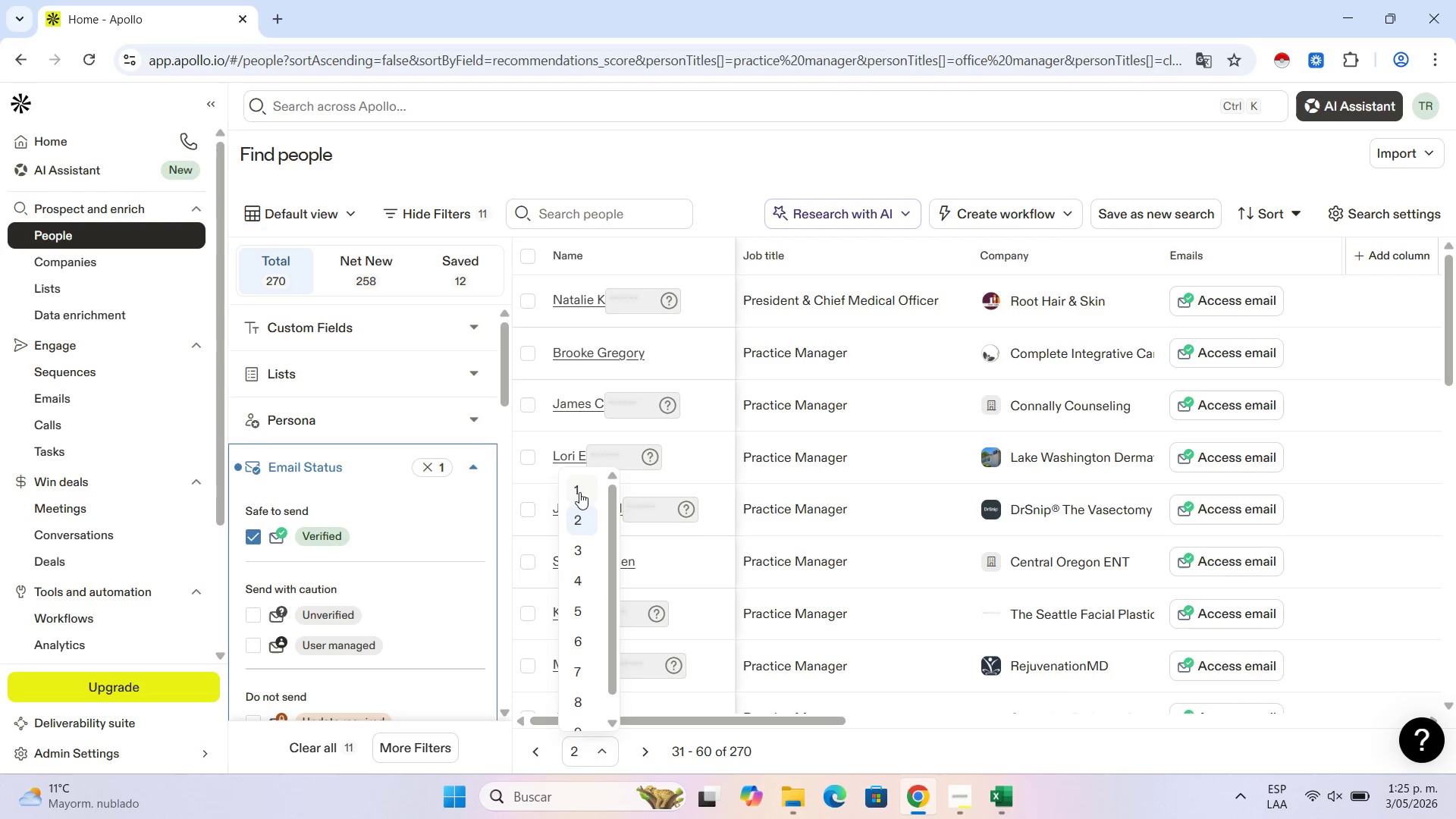 
left_click([579, 492])
 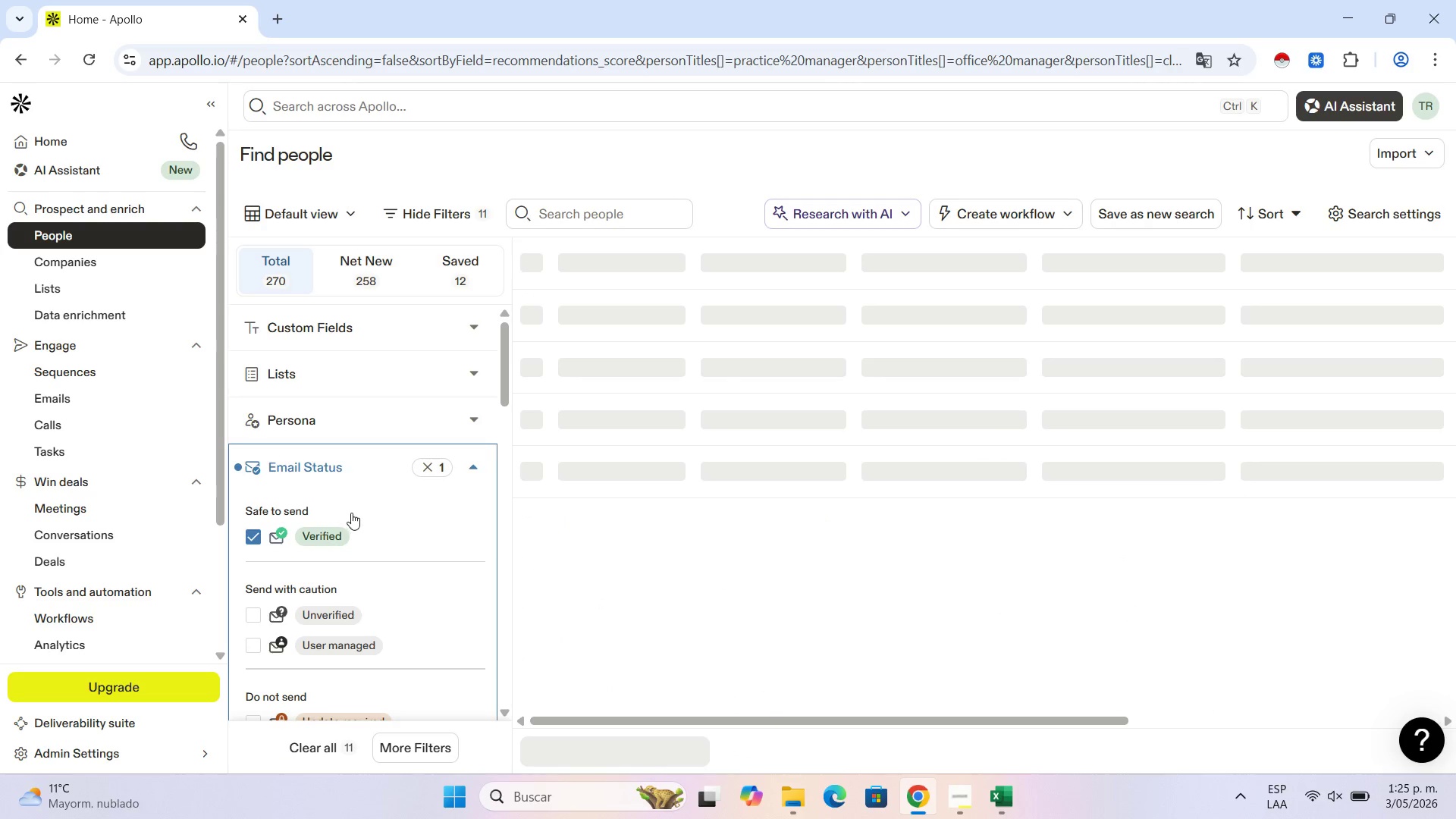 
scroll: coordinate [372, 468], scroll_direction: down, amount: 5.0
 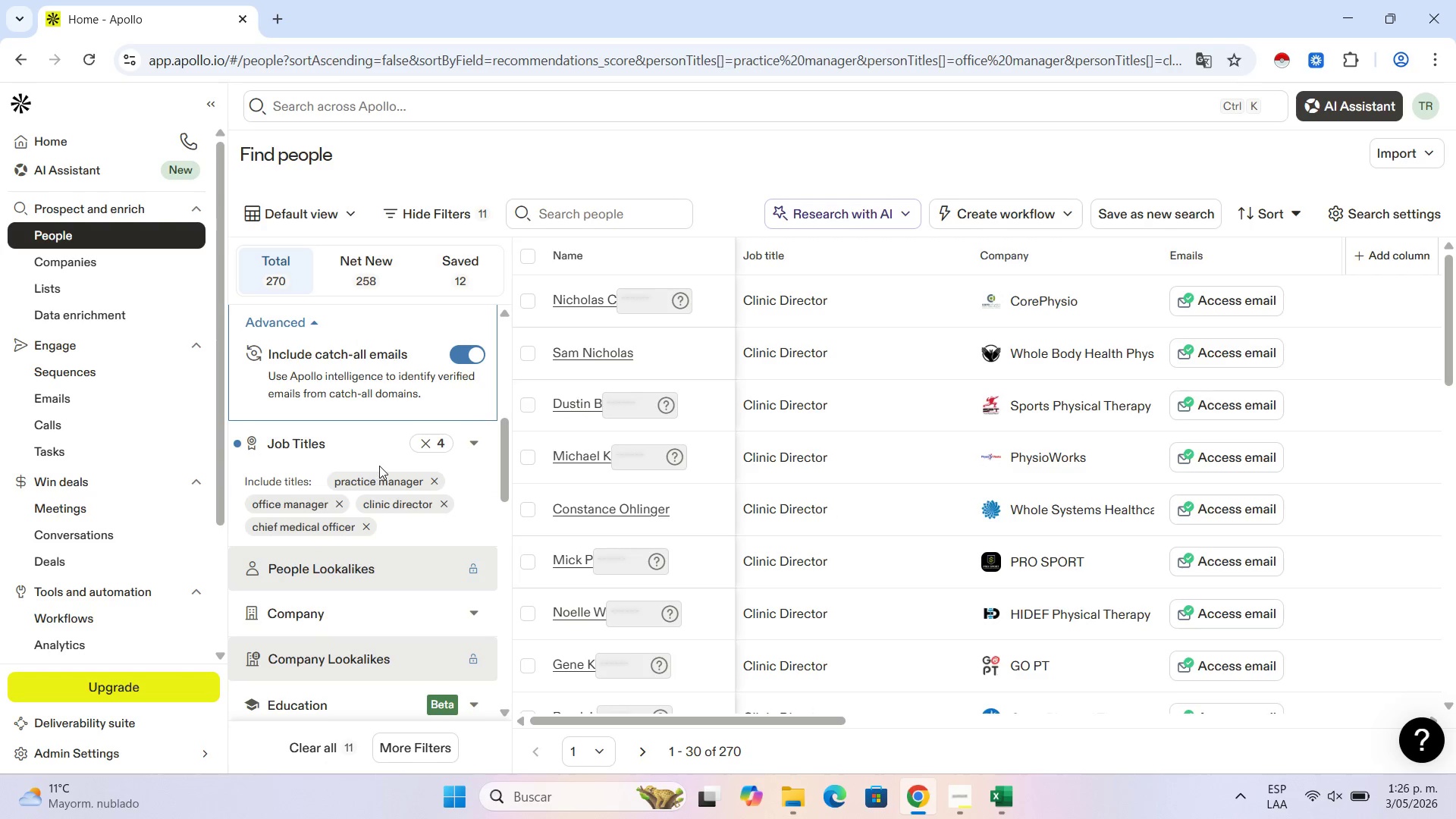 
scroll: coordinate [379, 466], scroll_direction: up, amount: 10.0
 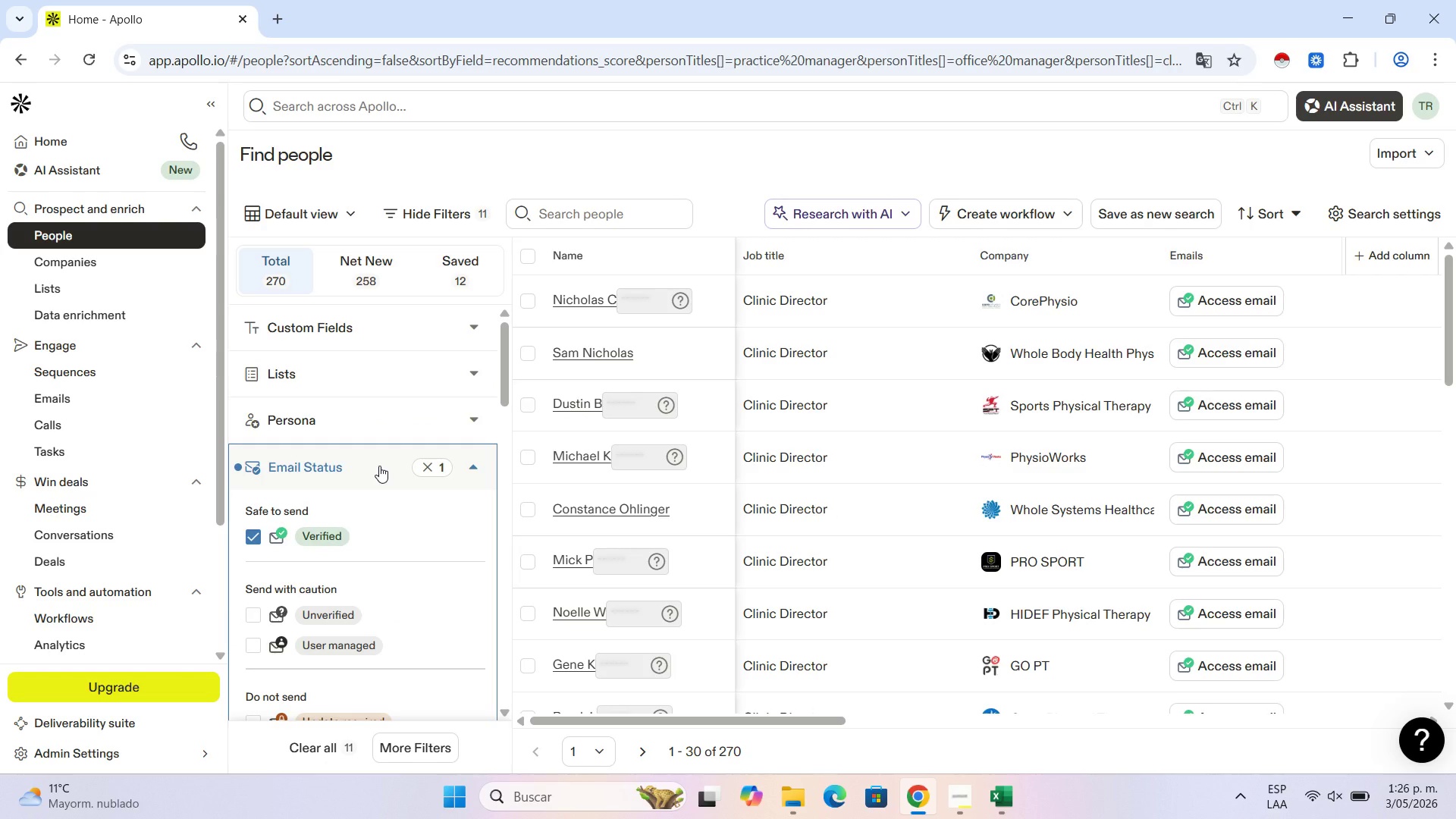 
scroll: coordinate [379, 466], scroll_direction: down, amount: 7.0
 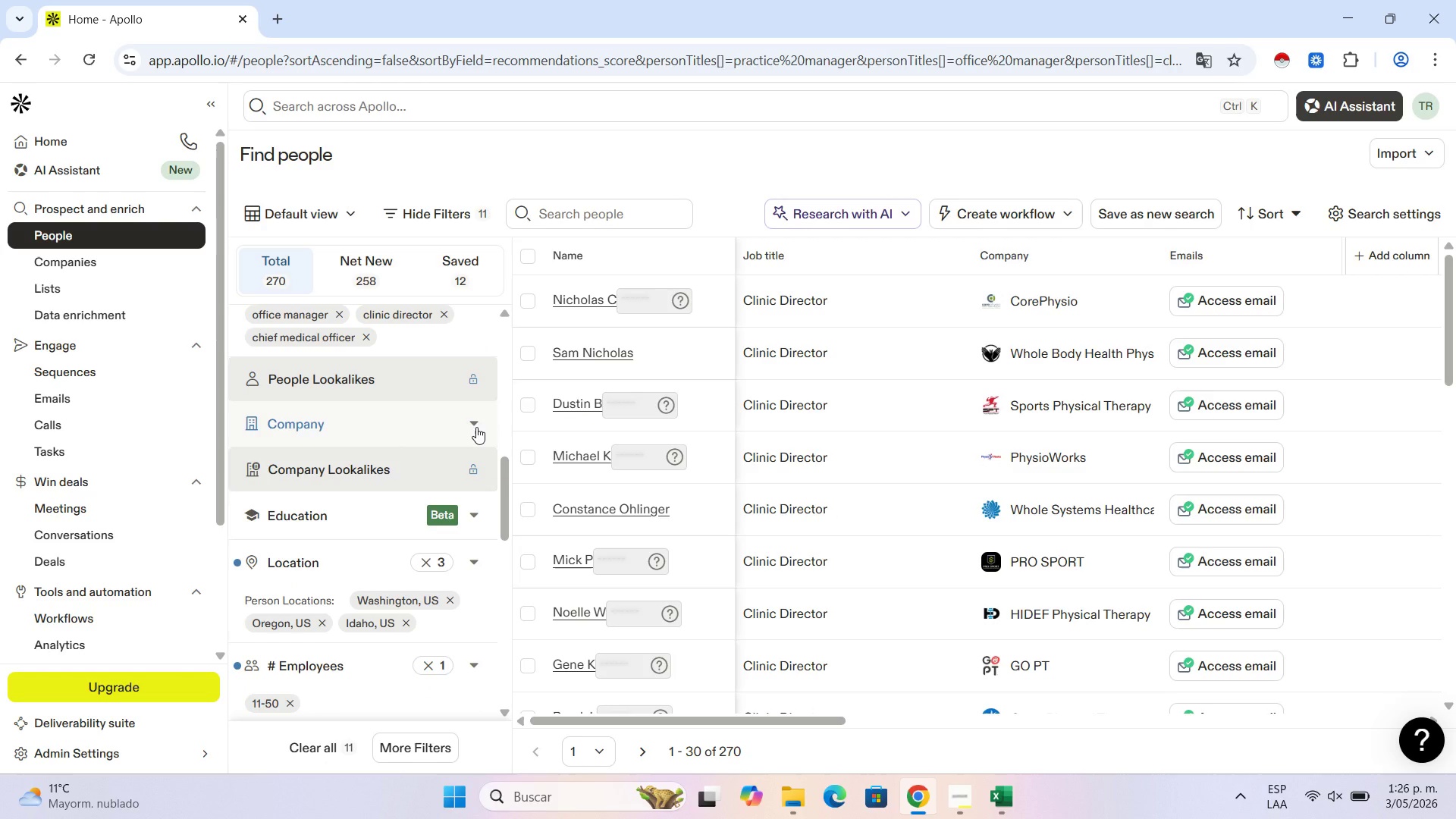 
left_click([476, 427])
 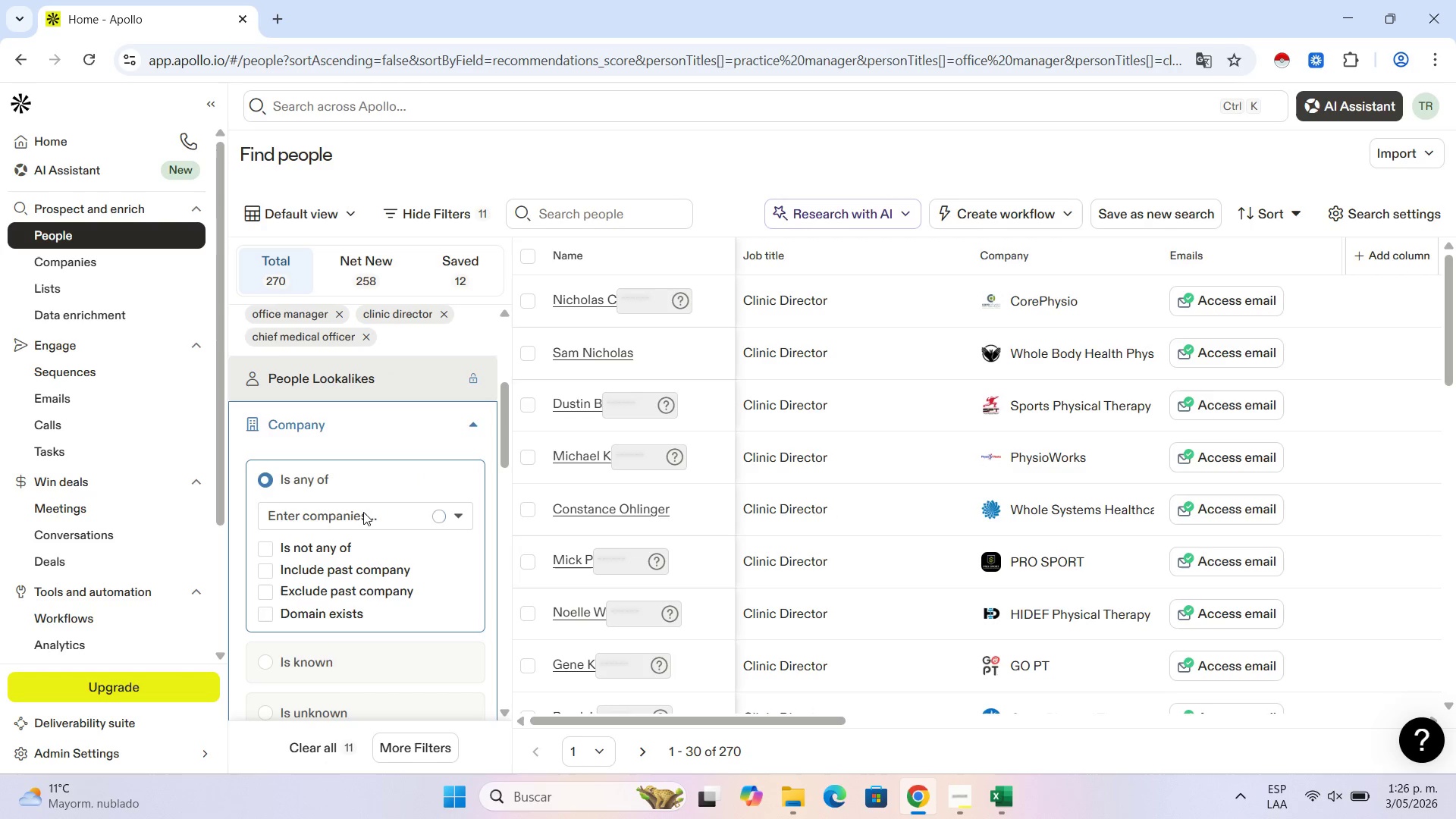 
left_click([350, 518])
 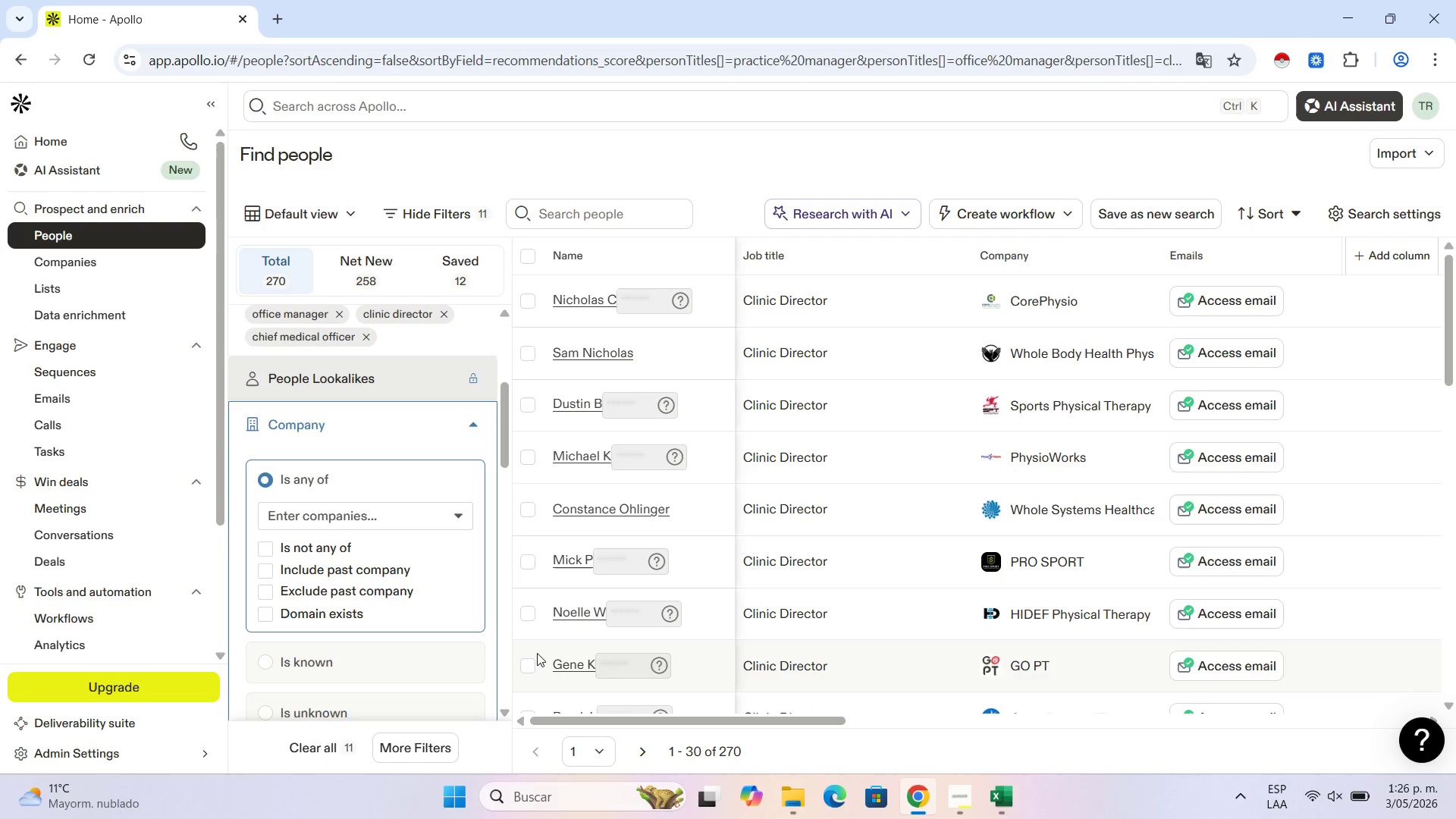 
left_click([1002, 788])
 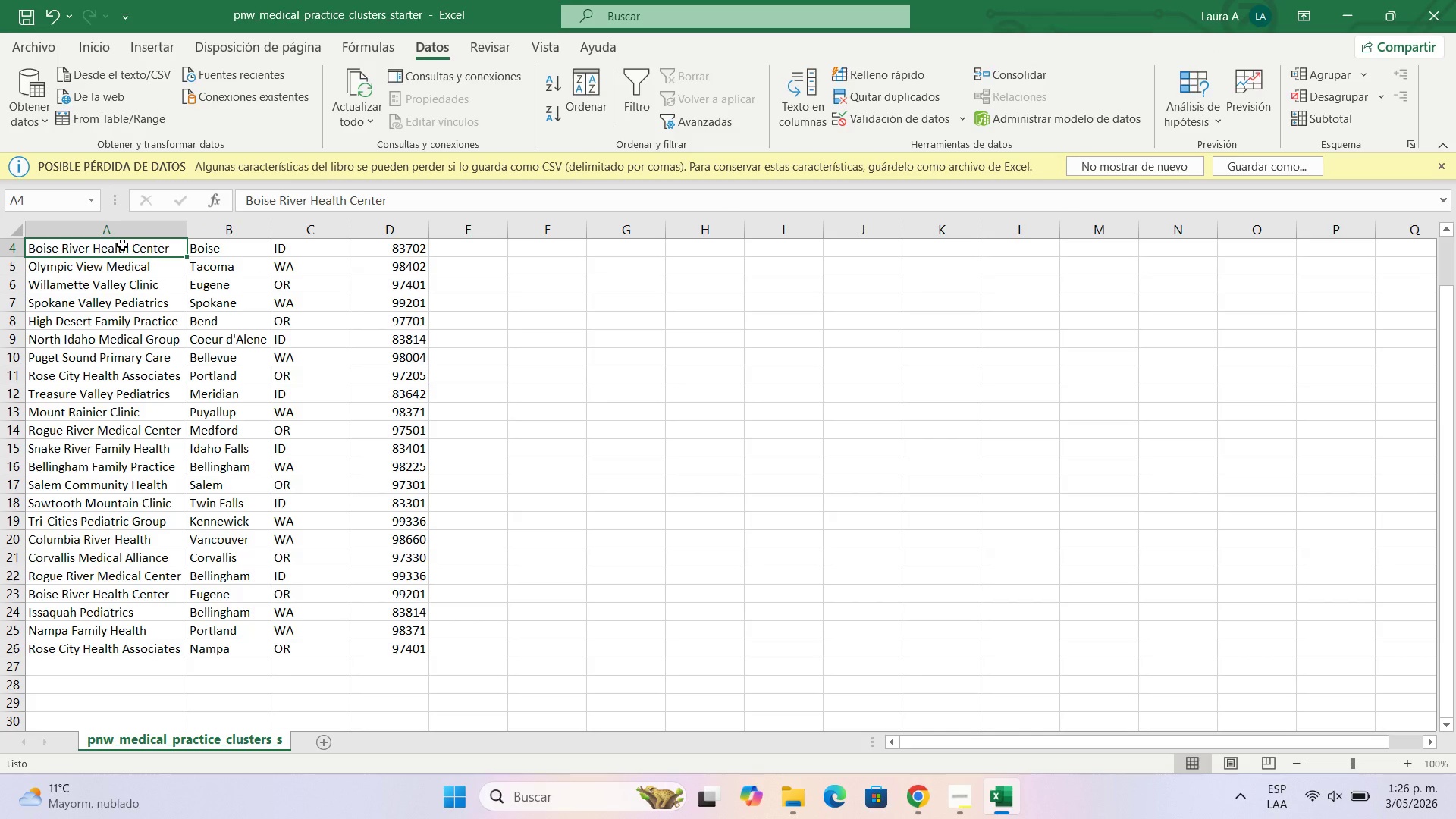 
key(Control+C)
 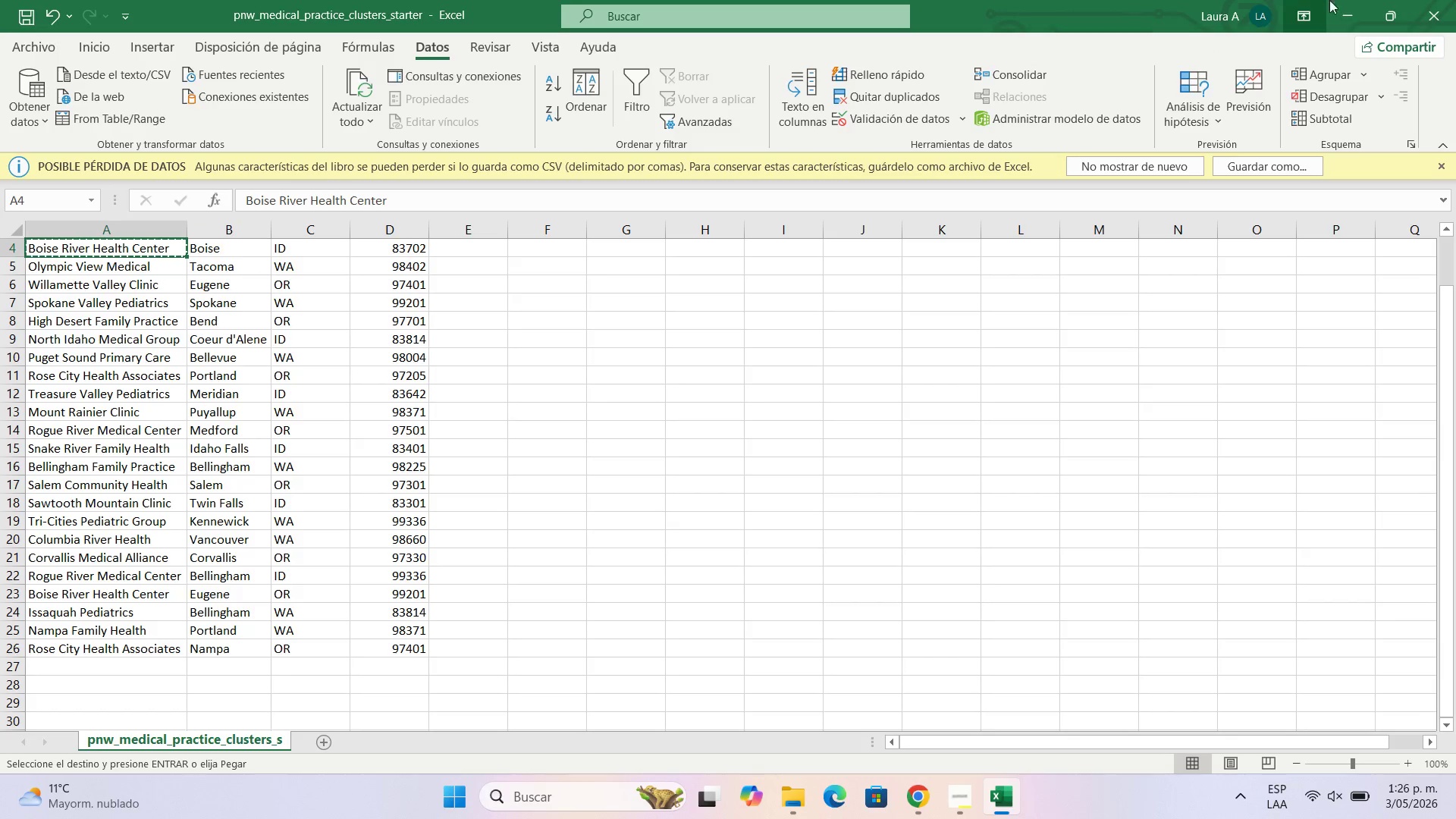 
left_click([1339, 0])
 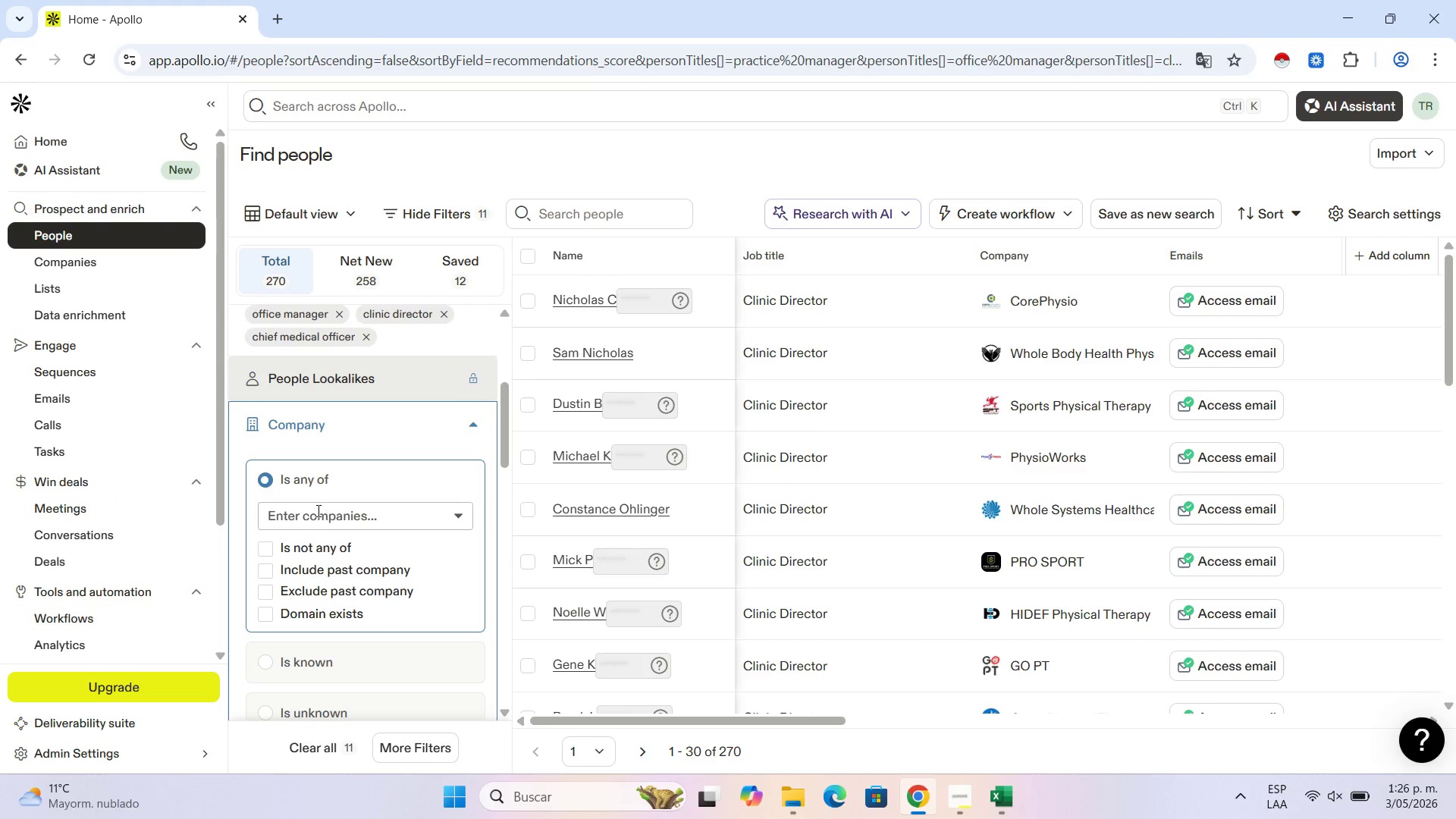 
key(Control+V)
 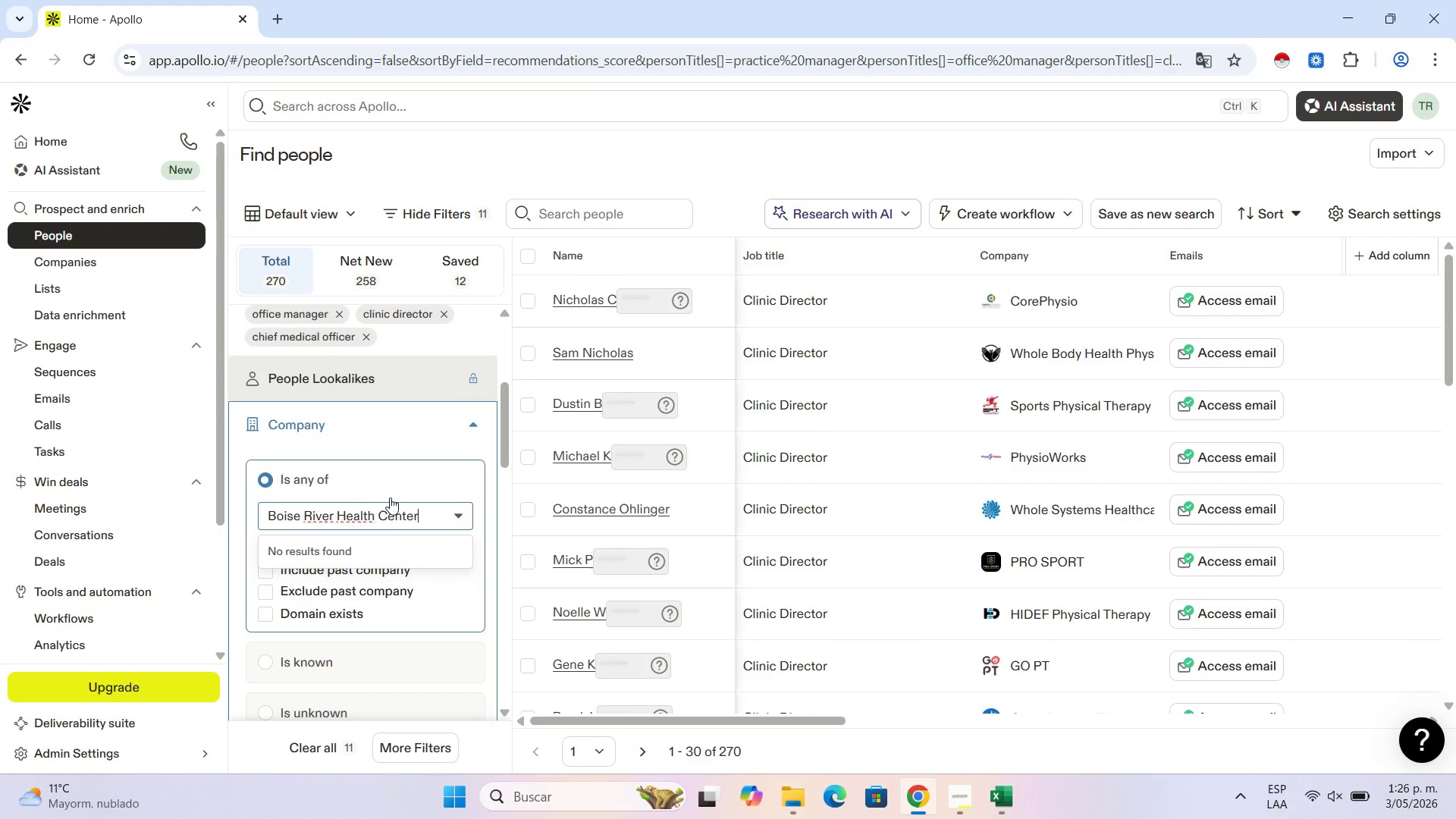 
hold_key(key=Backspace, duration=0.92)
 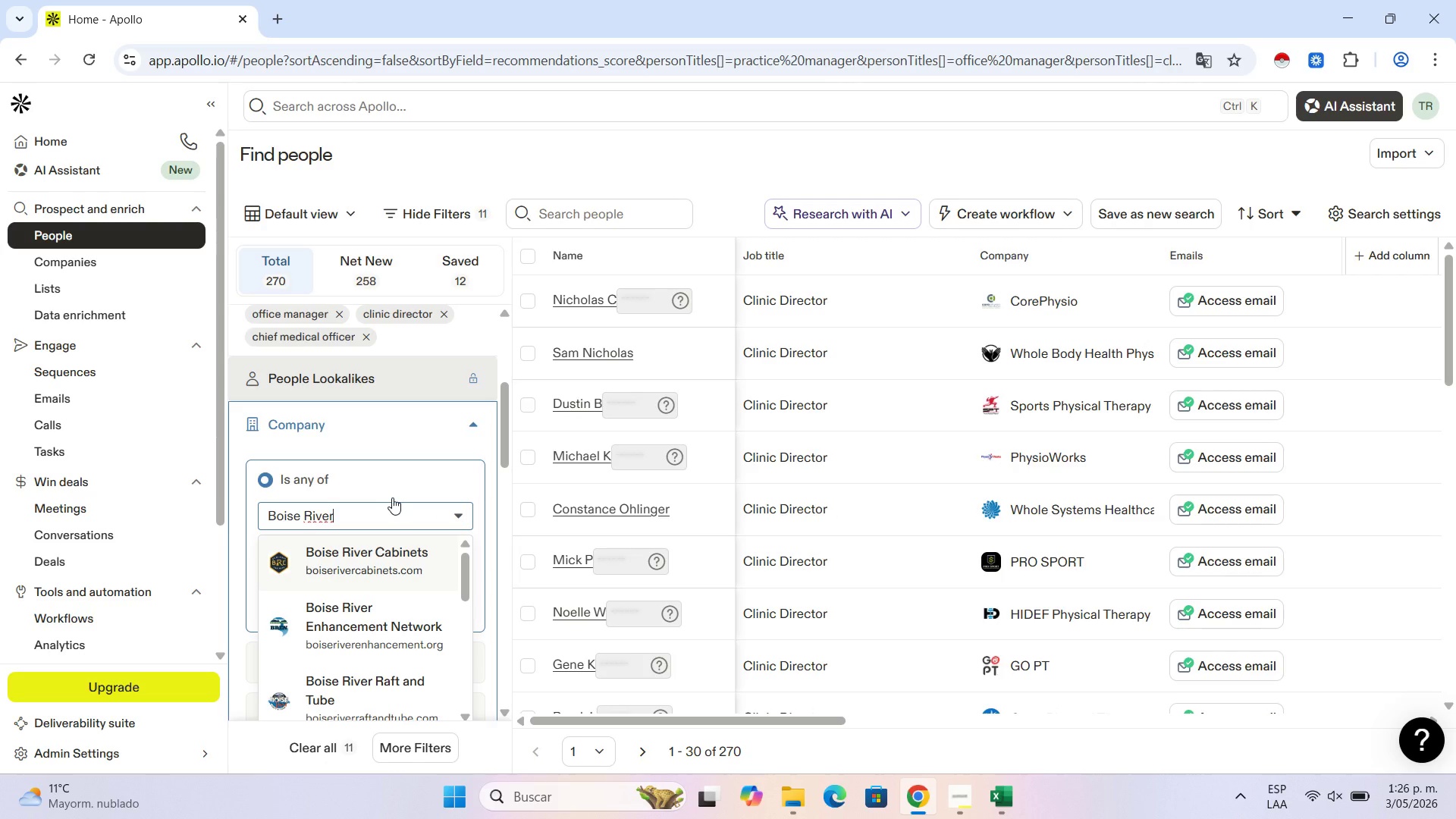 
key(Backspace)
 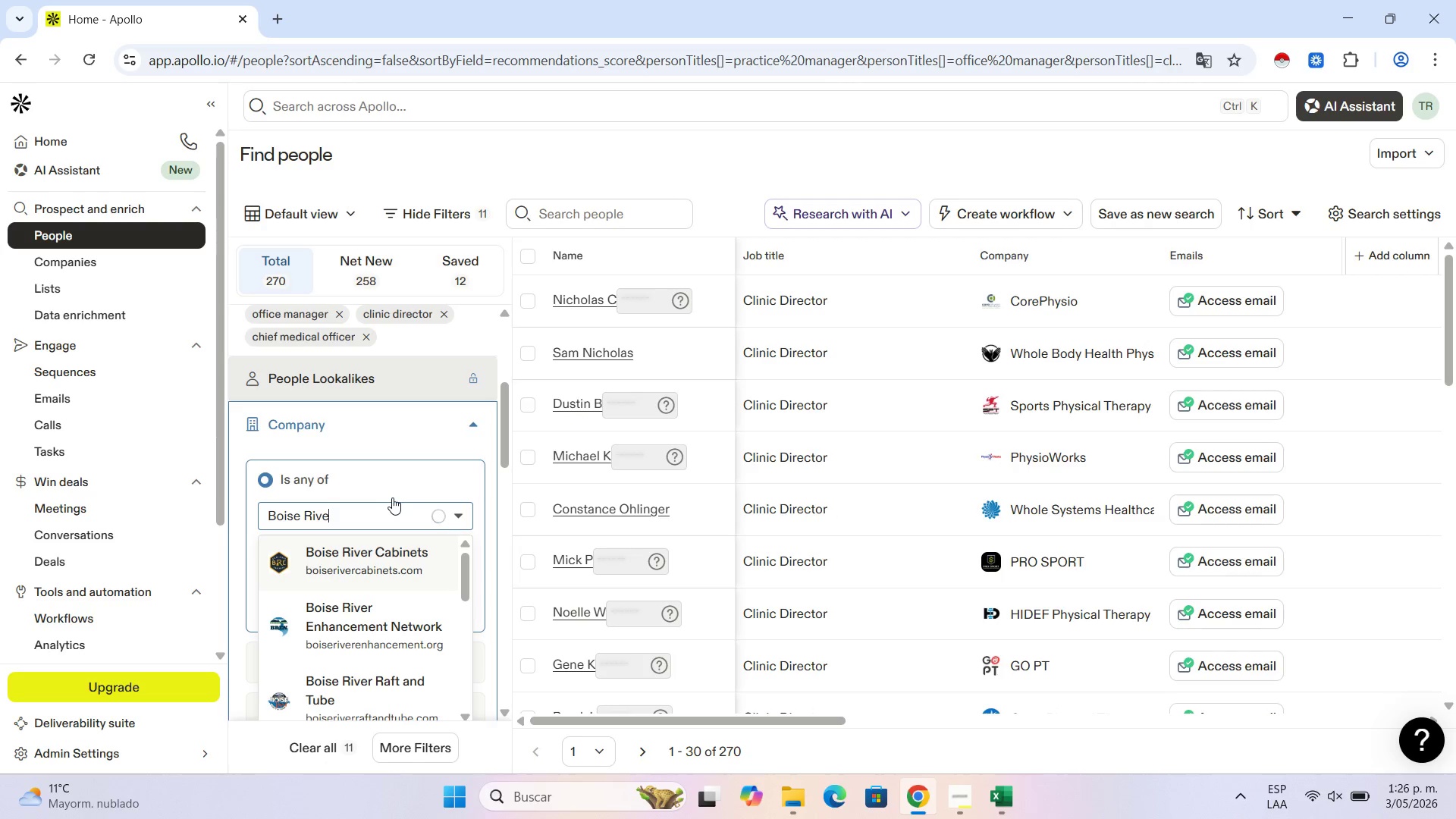 
key(Backspace)
 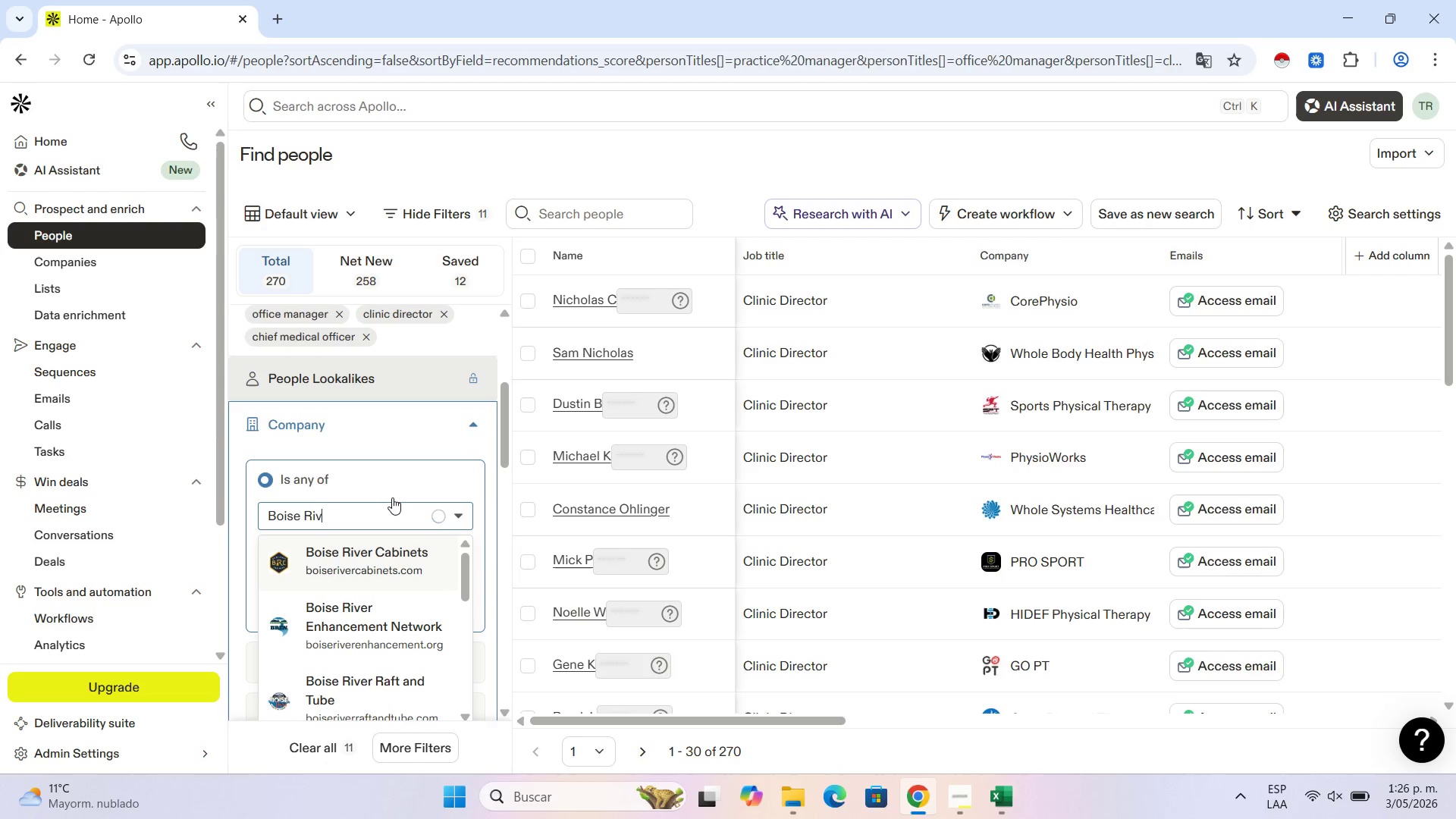 
key(Backspace)
 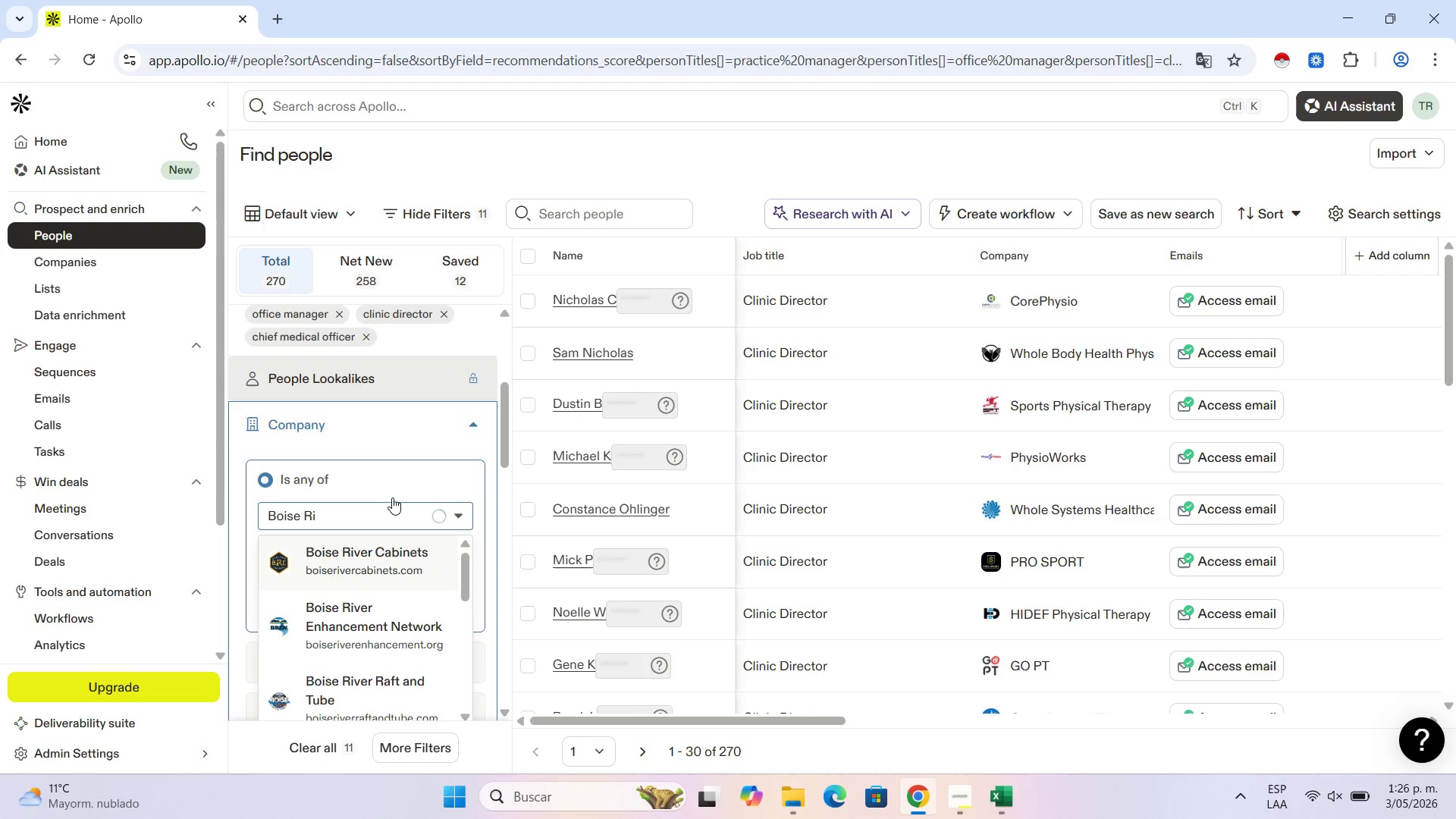 
key(Backspace)
 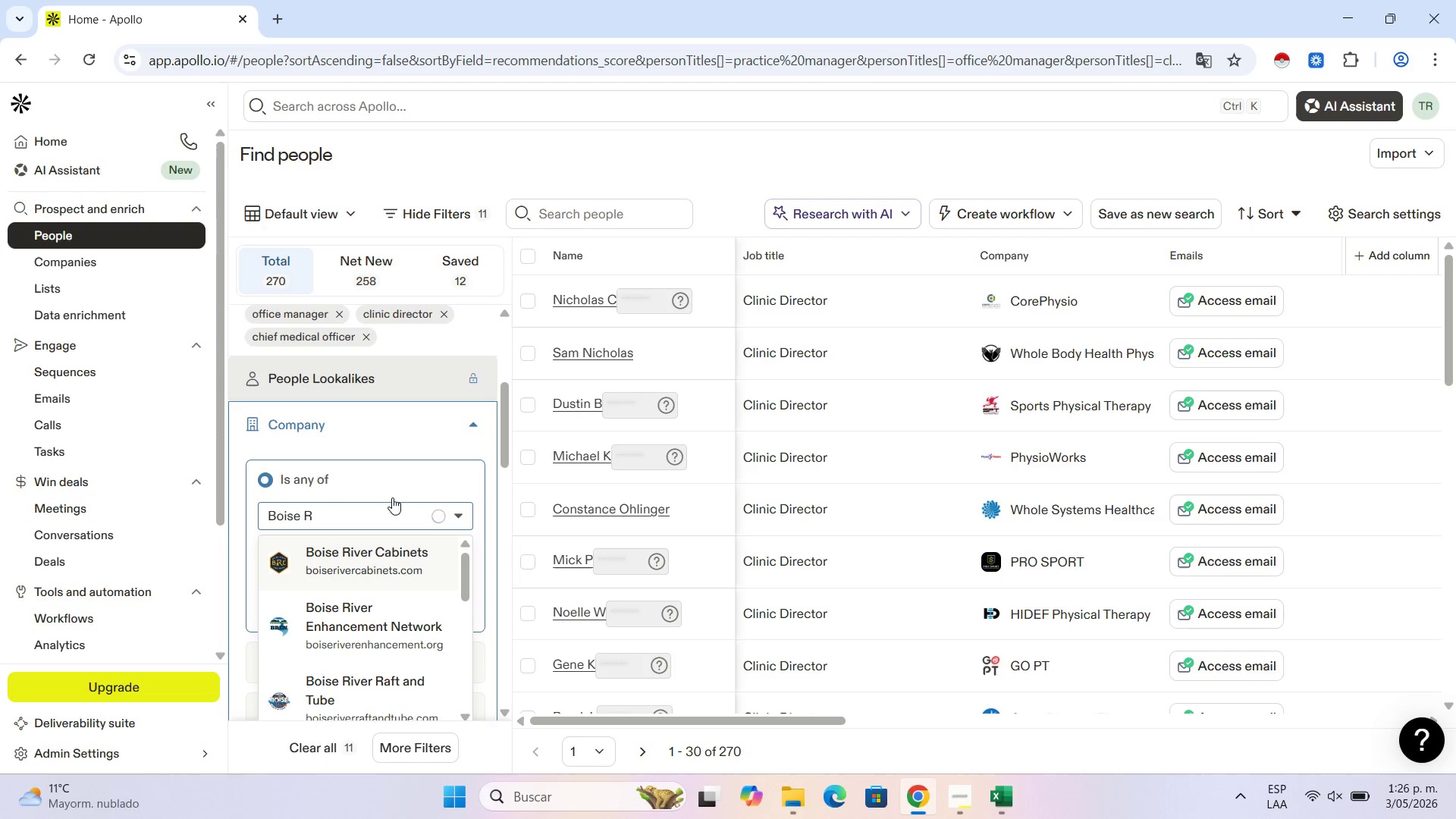 
key(Backspace)
 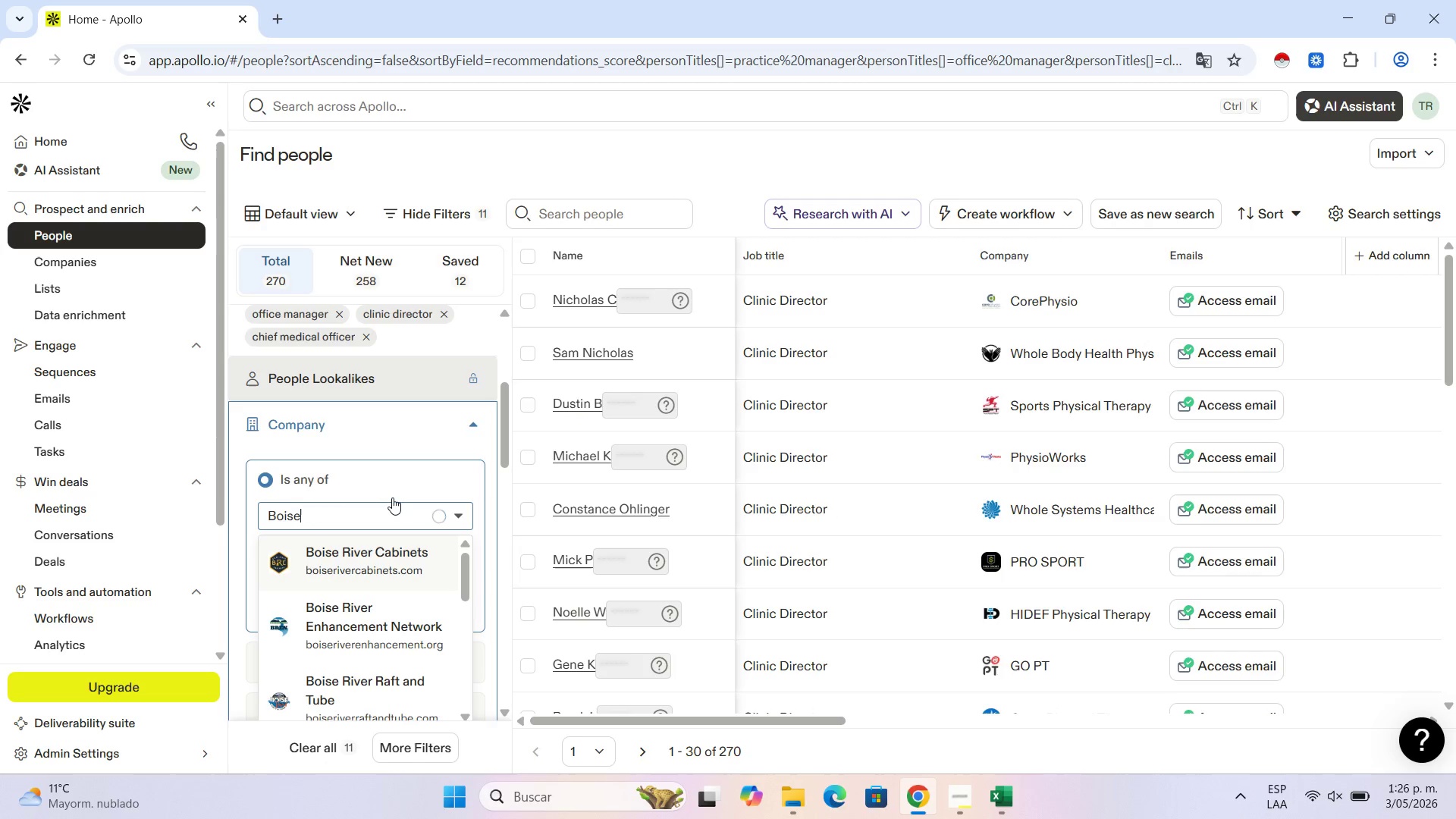 
key(Backspace)
 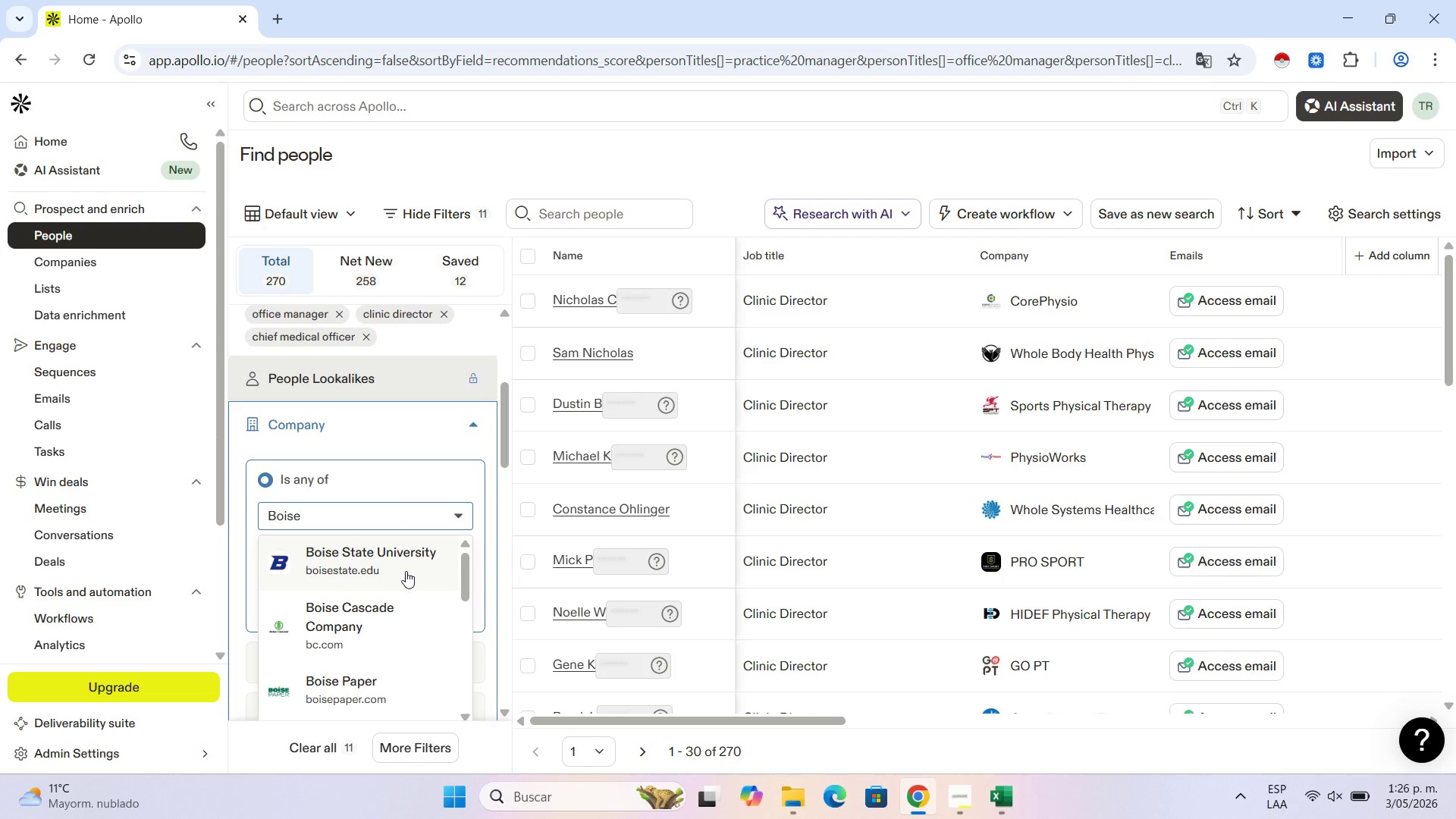 
scroll: coordinate [325, 610], scroll_direction: down, amount: 5.0
 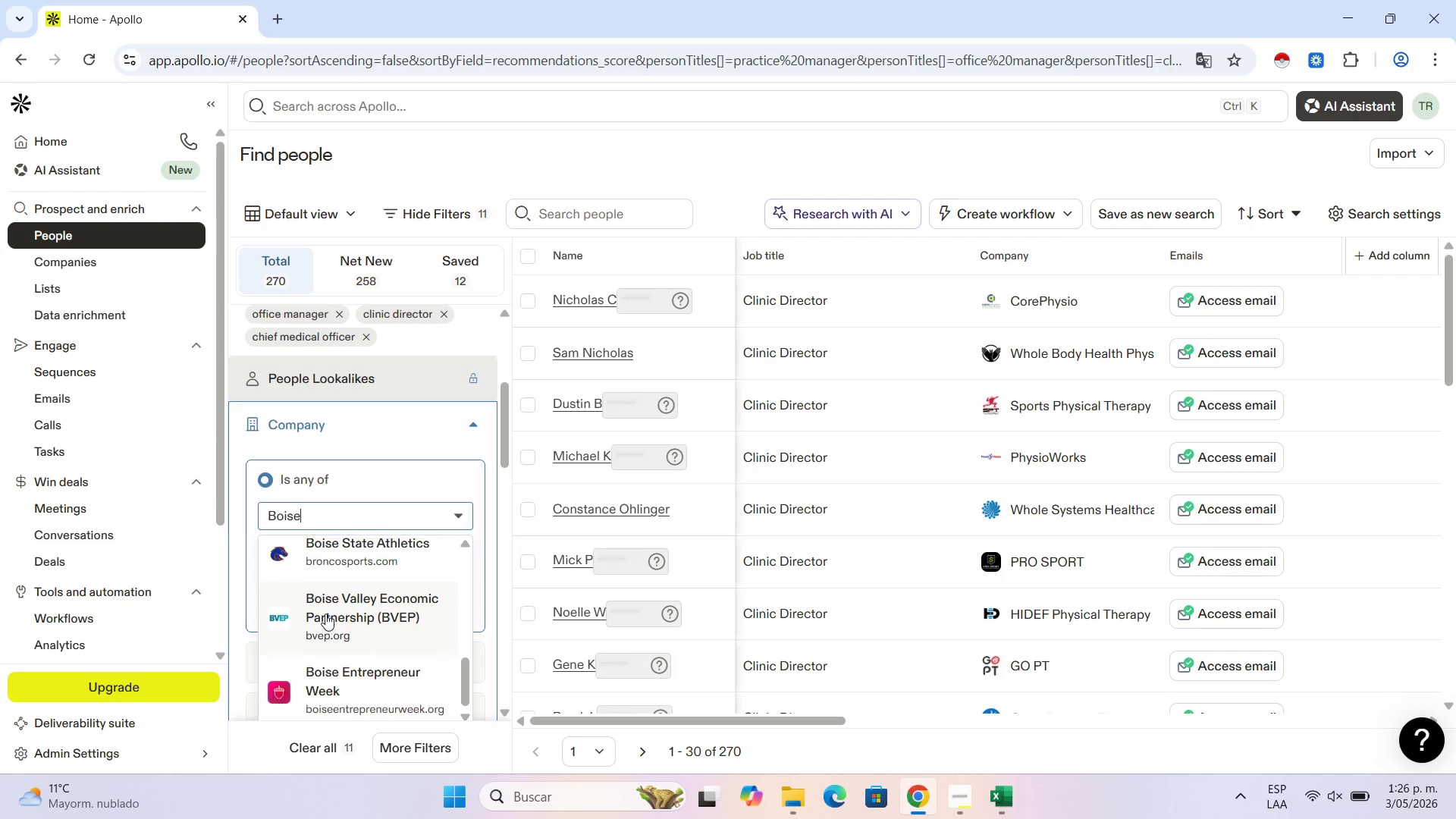 
scroll: coordinate [325, 613], scroll_direction: up, amount: 5.0
 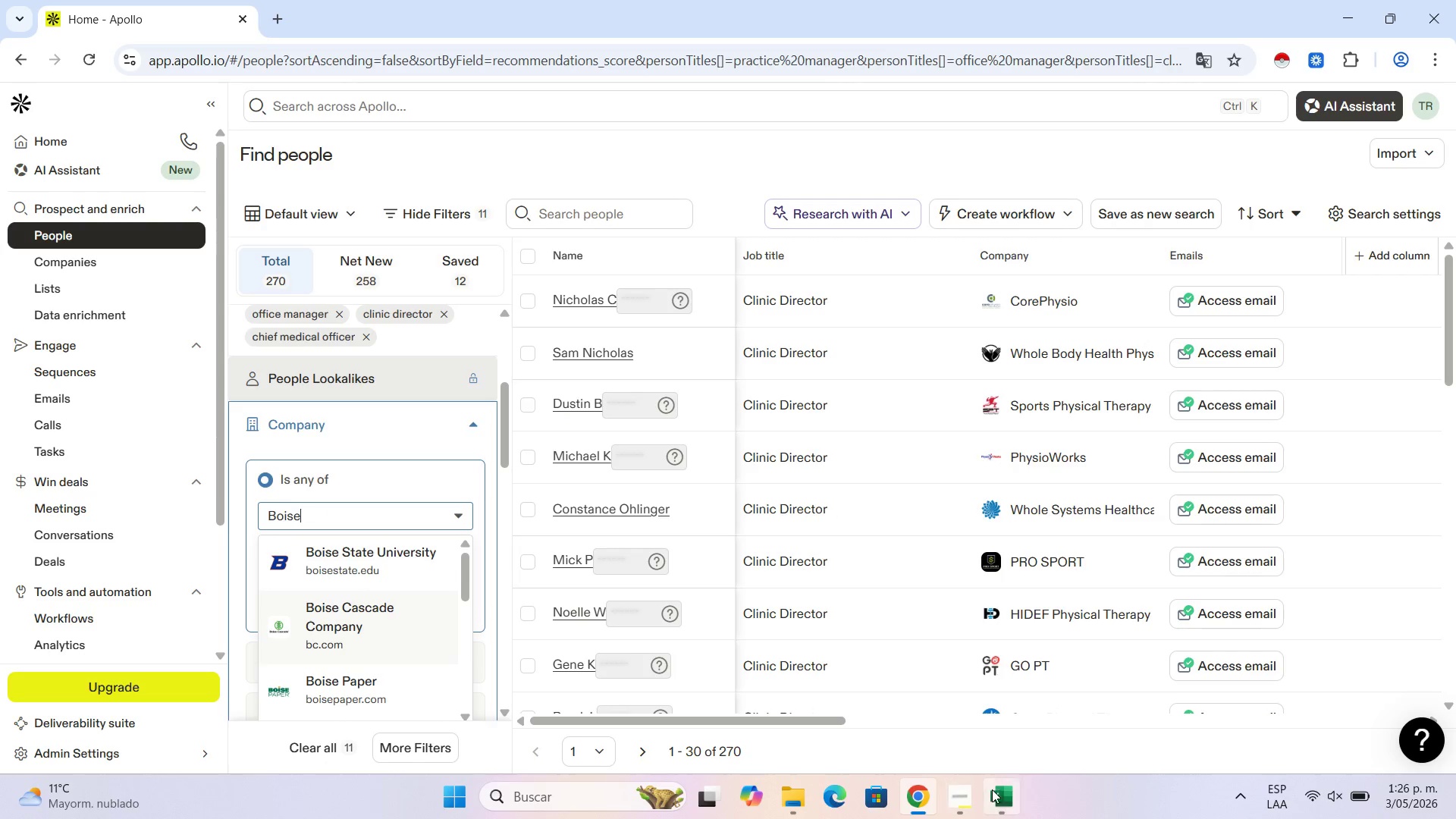 
left_click([992, 789])
 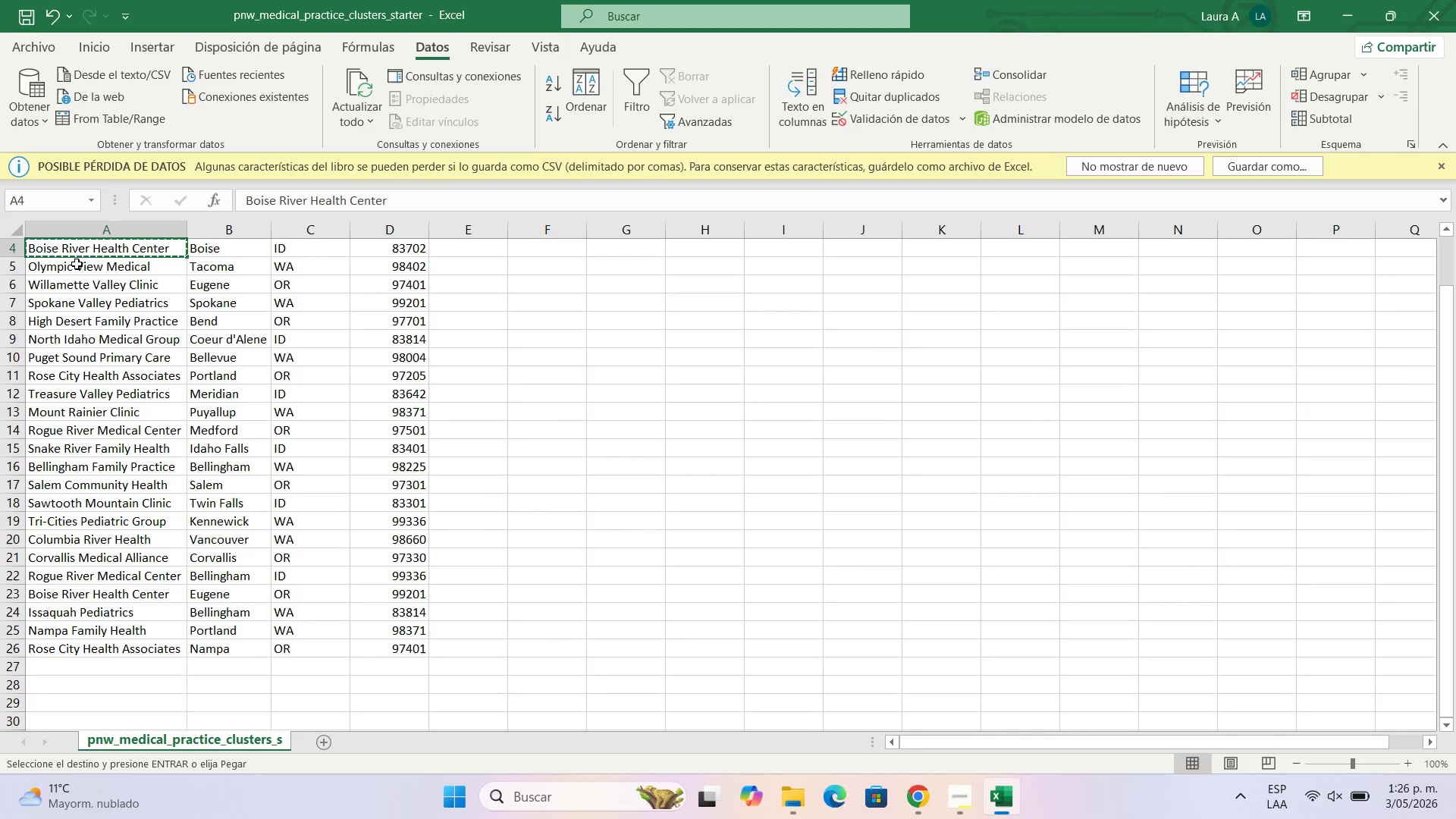 
left_click([80, 268])
 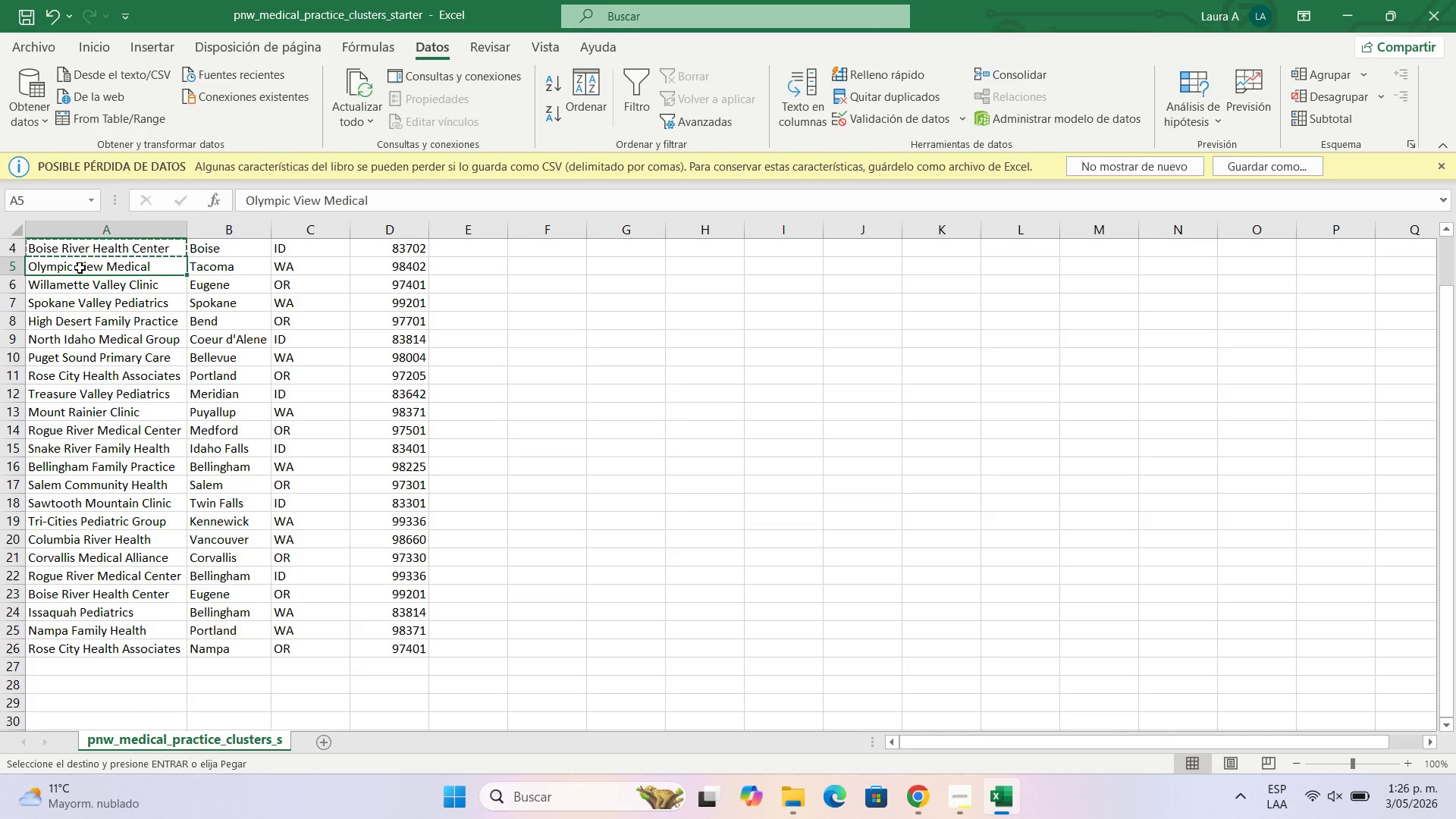 
key(Control+C)
 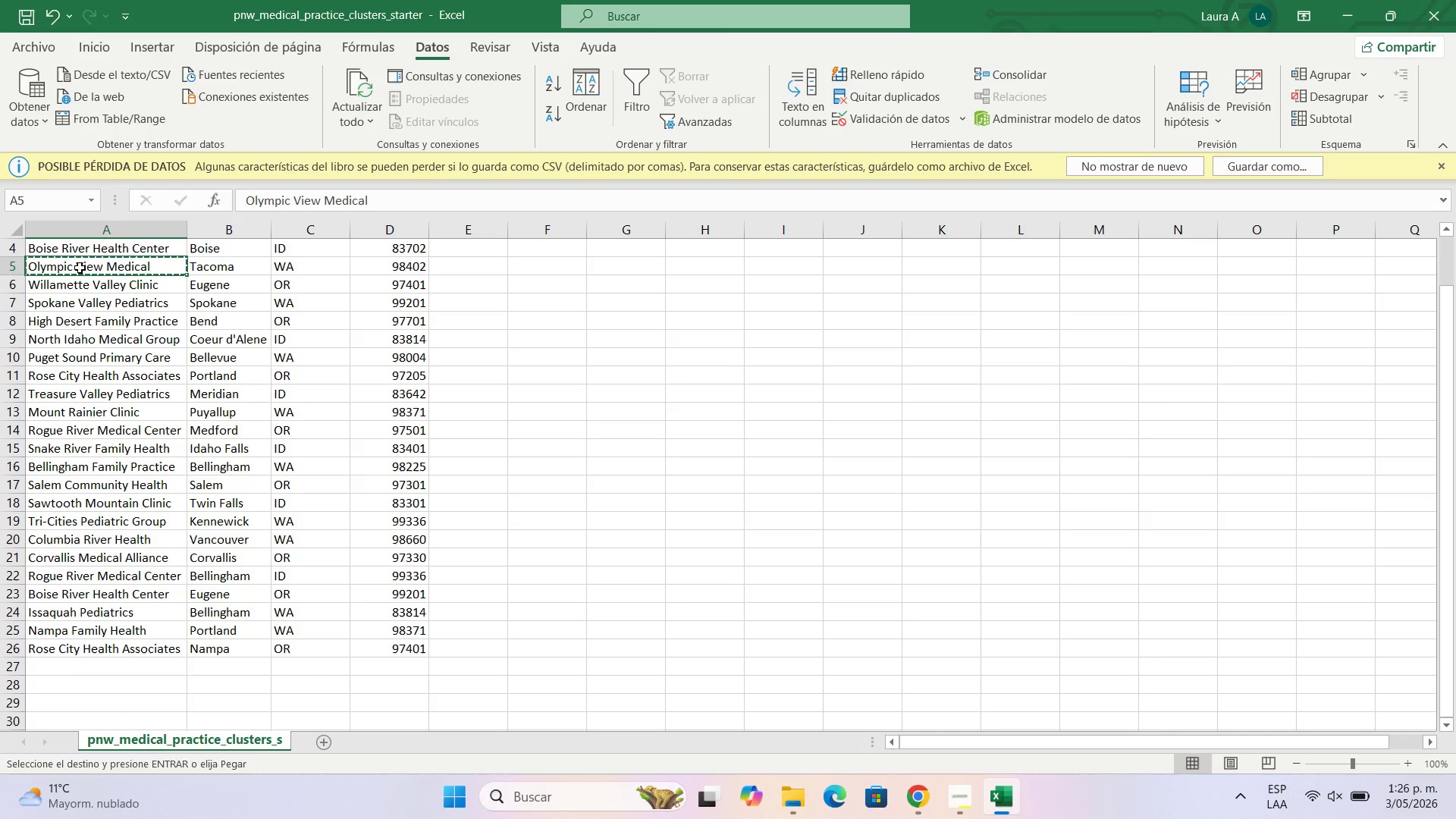 
hold_key(key=C, duration=0.39)
 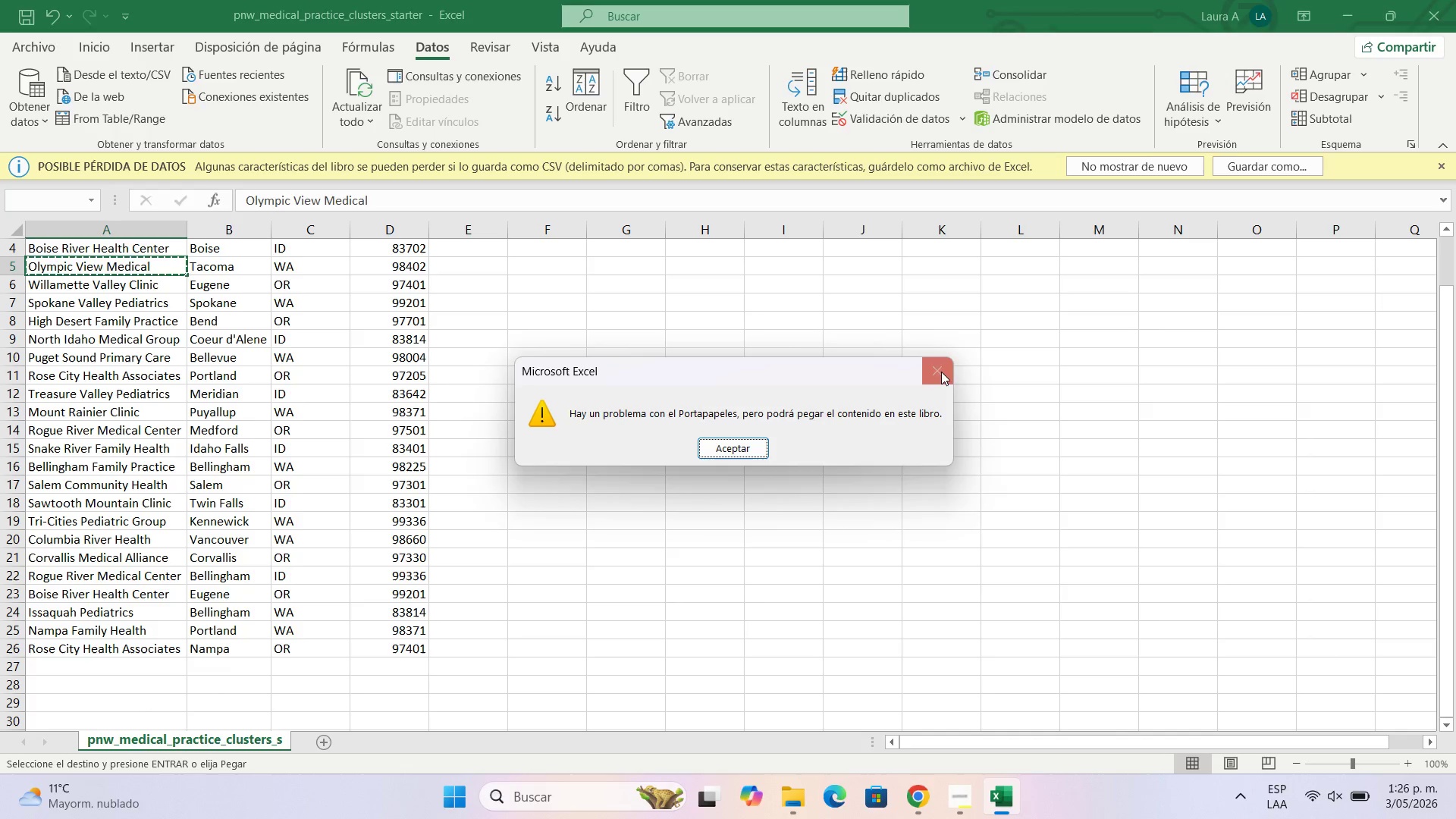 
left_click([940, 372])
 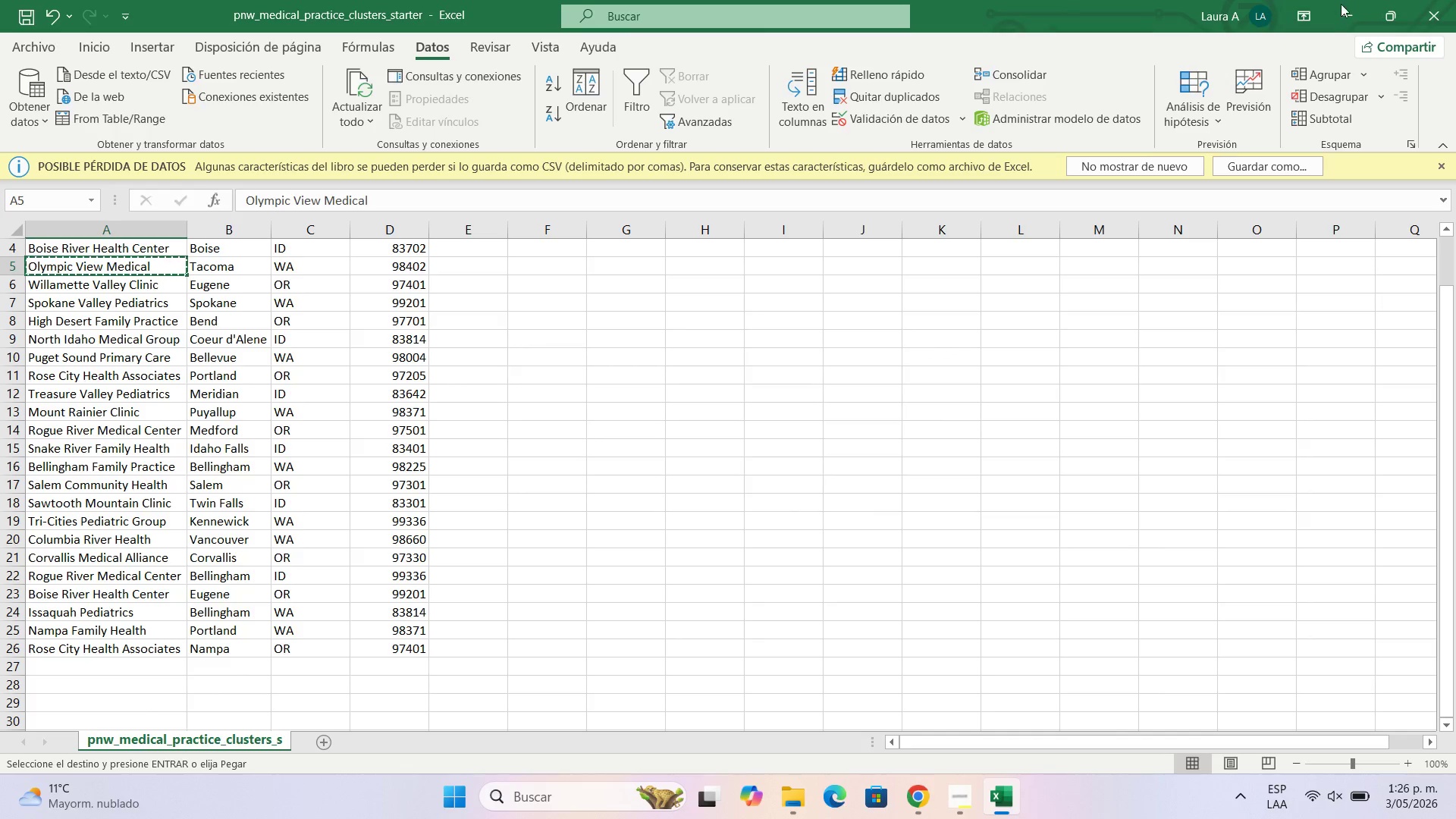 
left_click([1341, 4])
 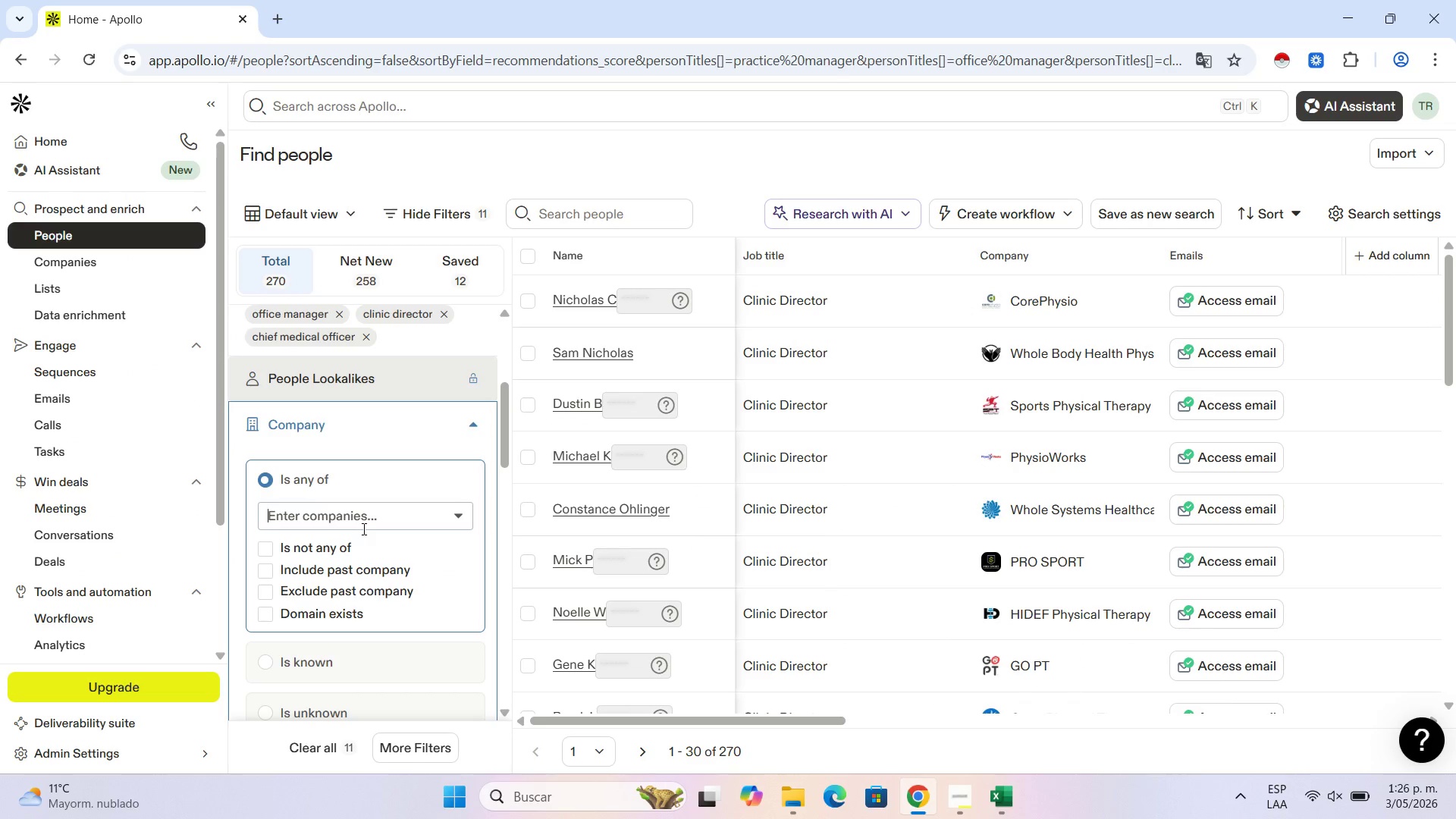 
left_click([364, 522])
 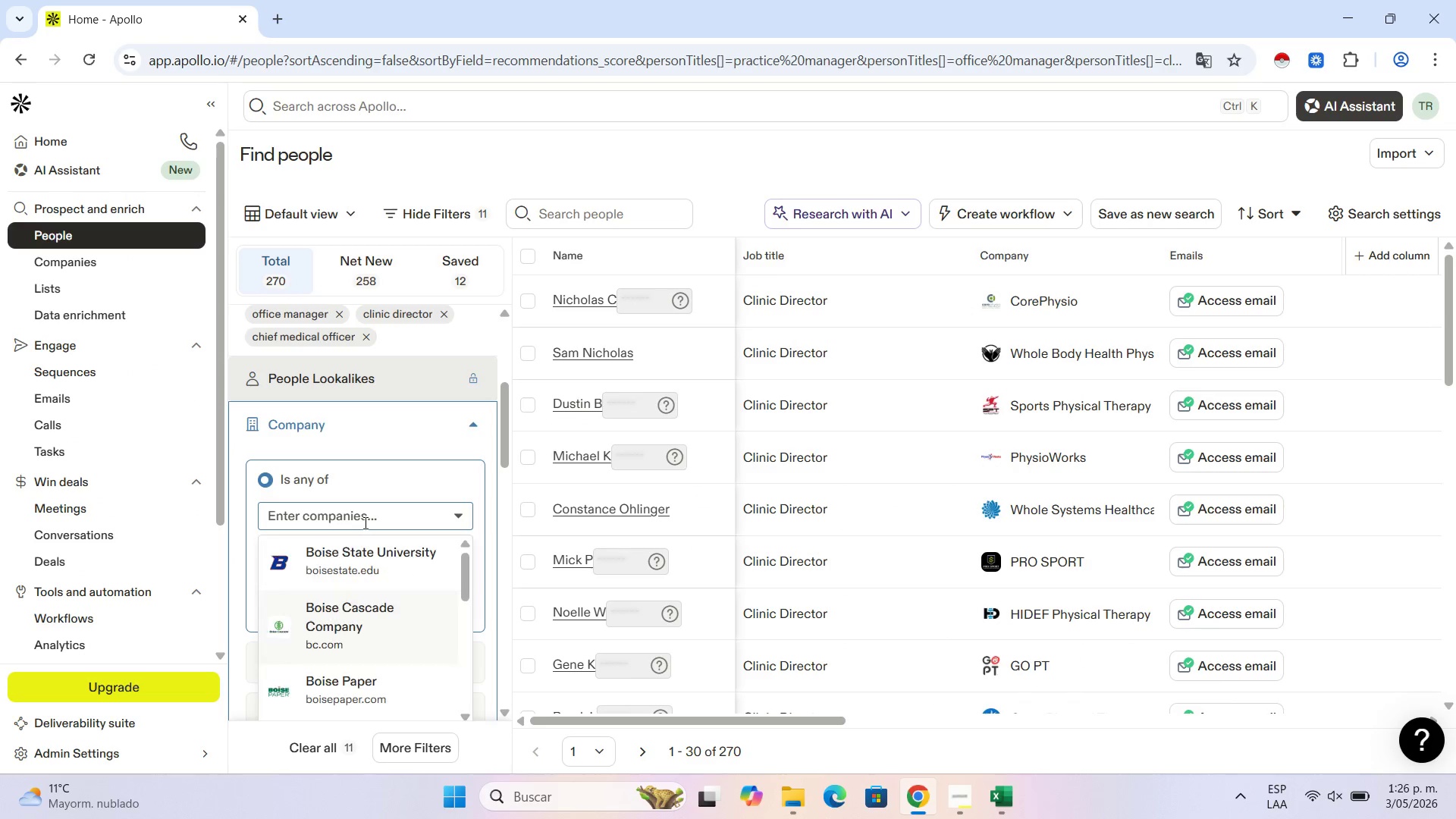 
key(Control+V)
 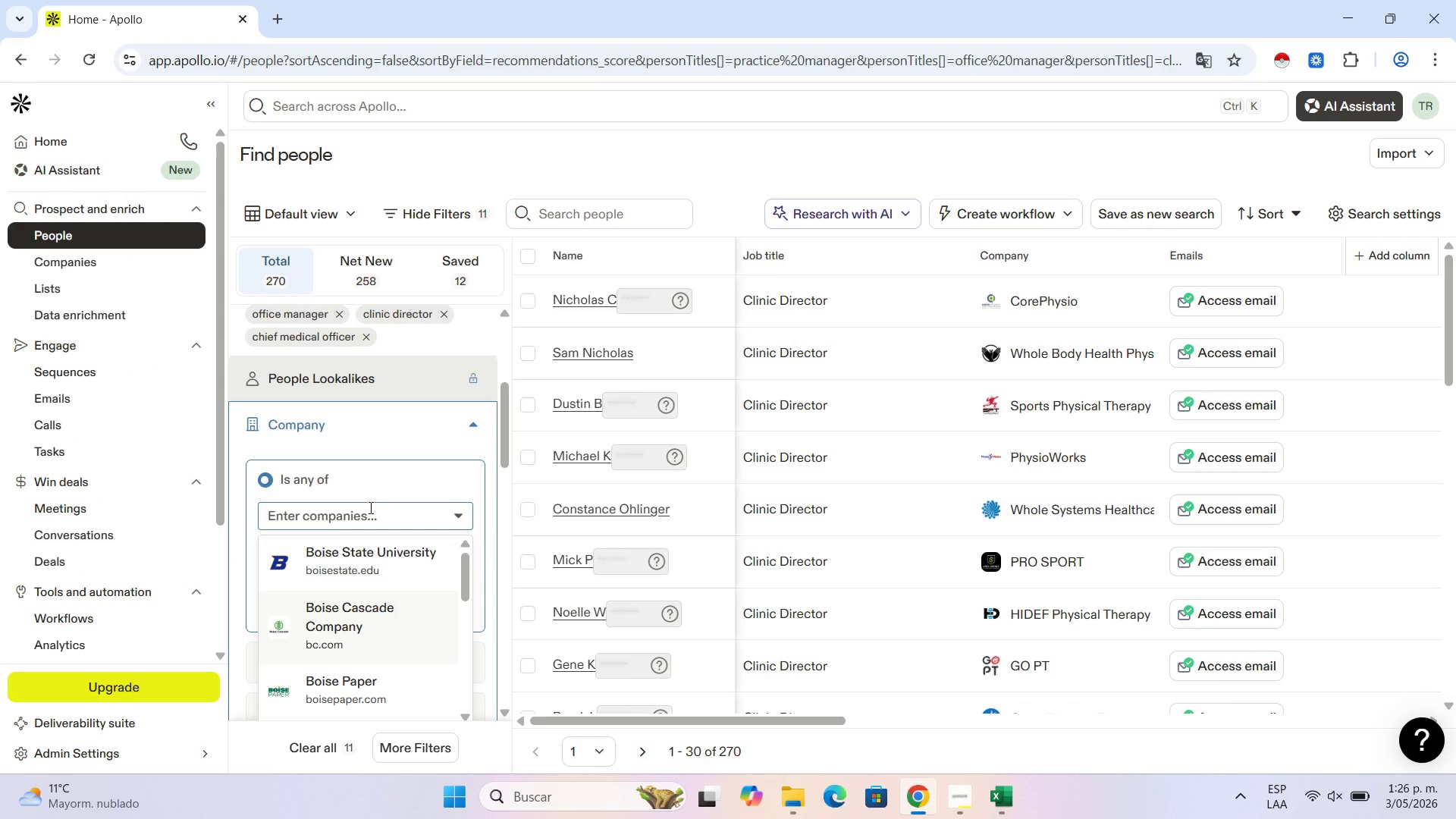 
left_click([369, 507])
 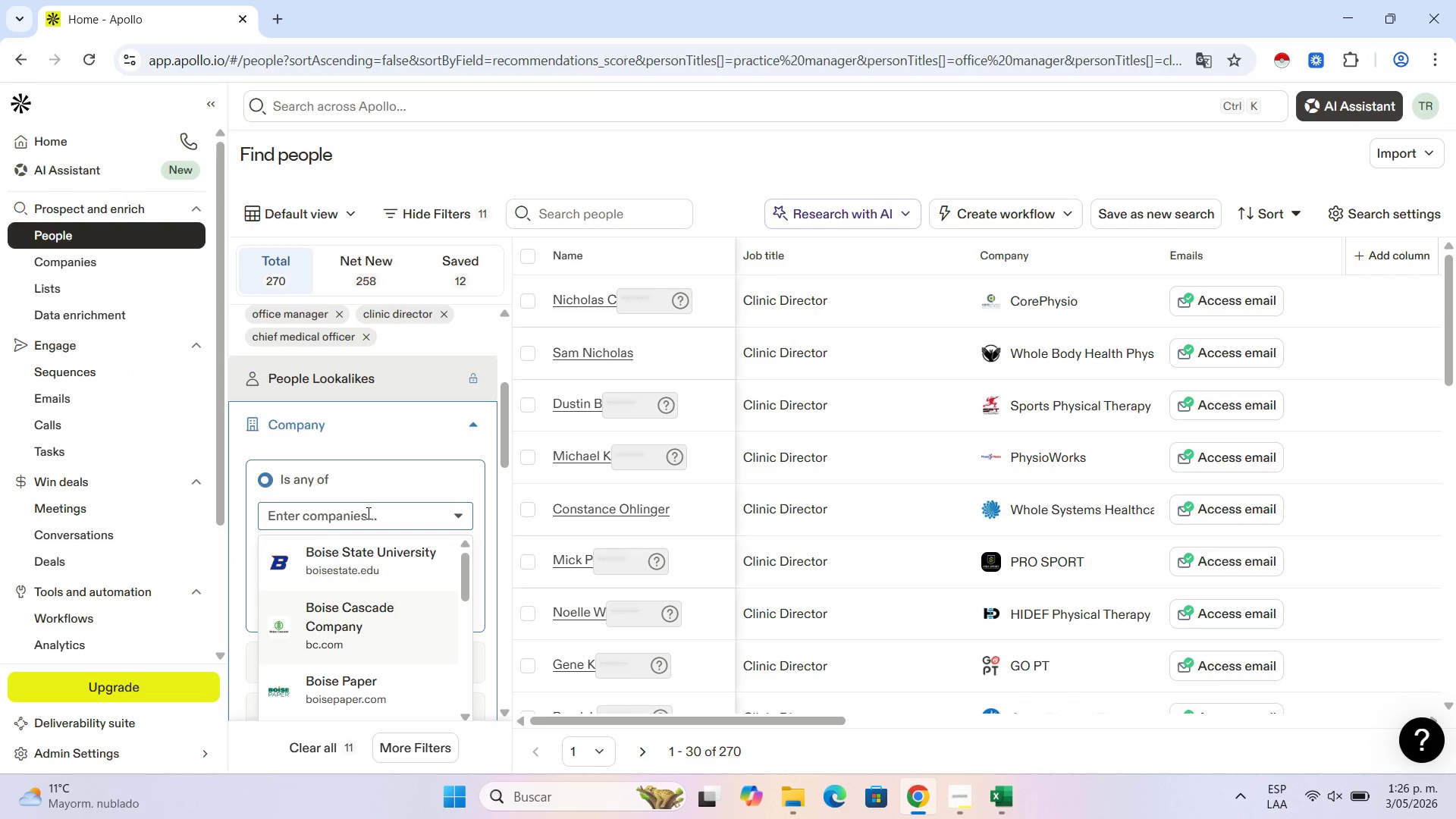 
hold_key(key=ControlLeft, duration=0.48)
 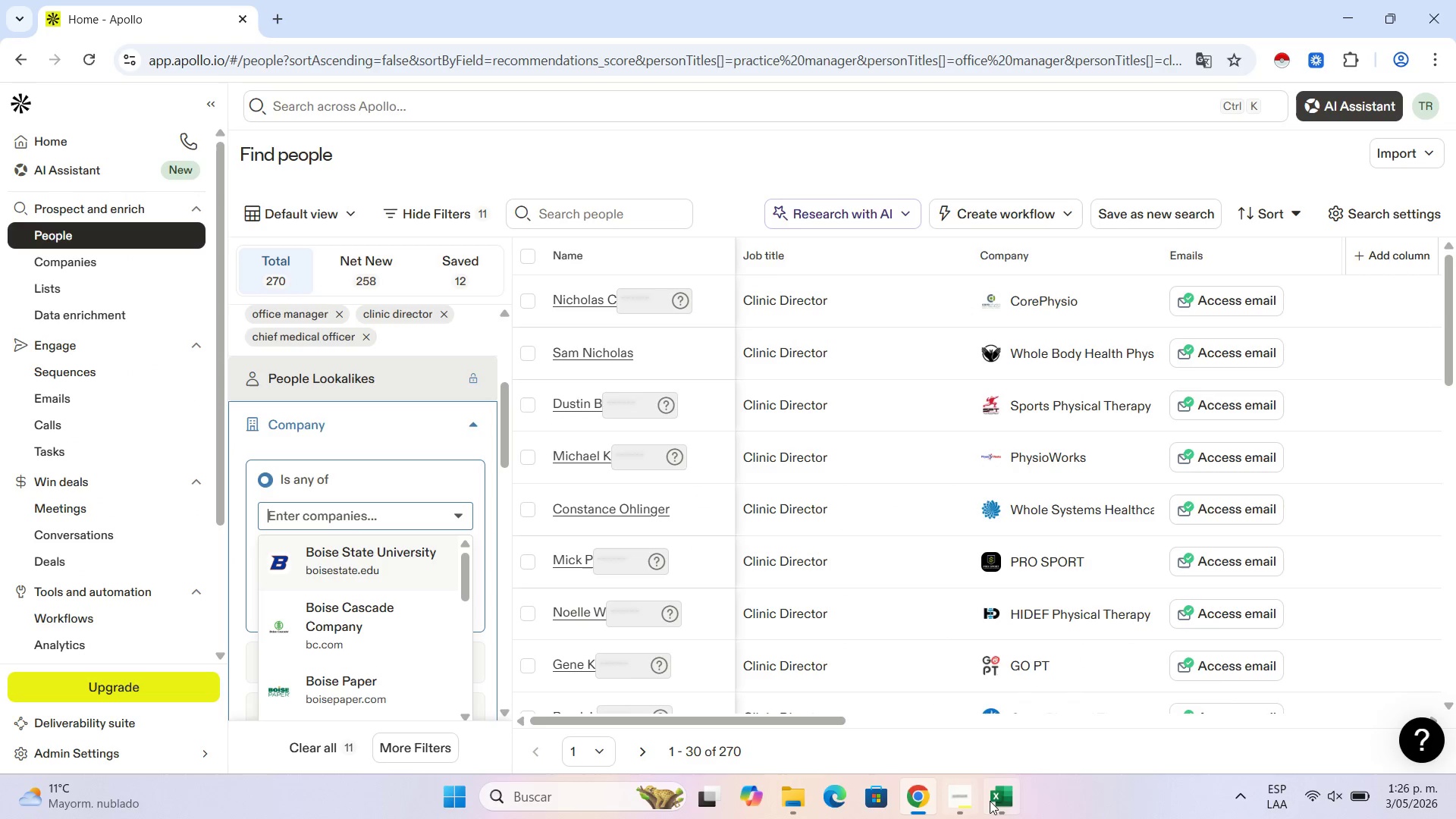 
hold_key(key=V, duration=0.31)
 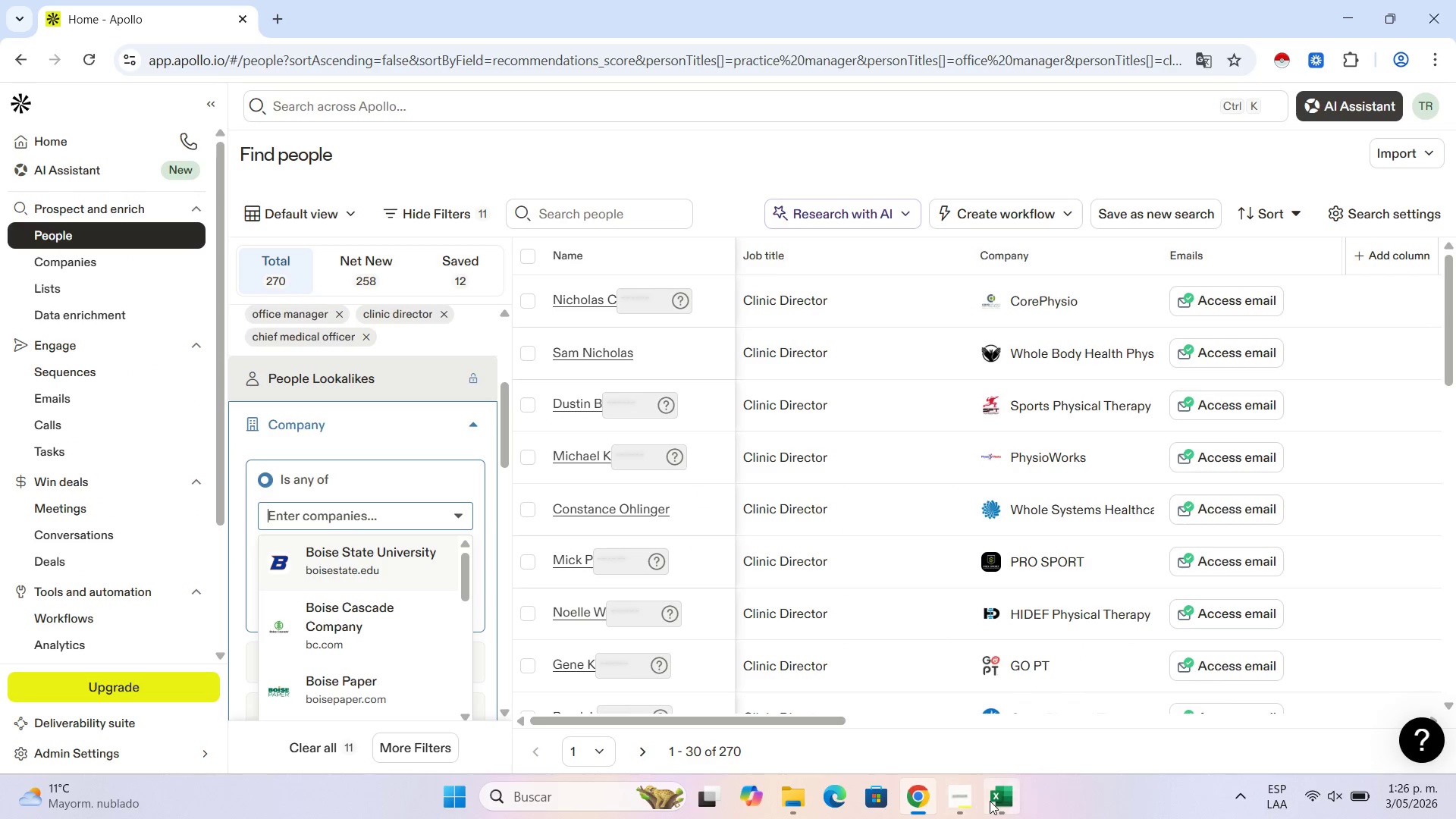 
left_click([990, 801])
 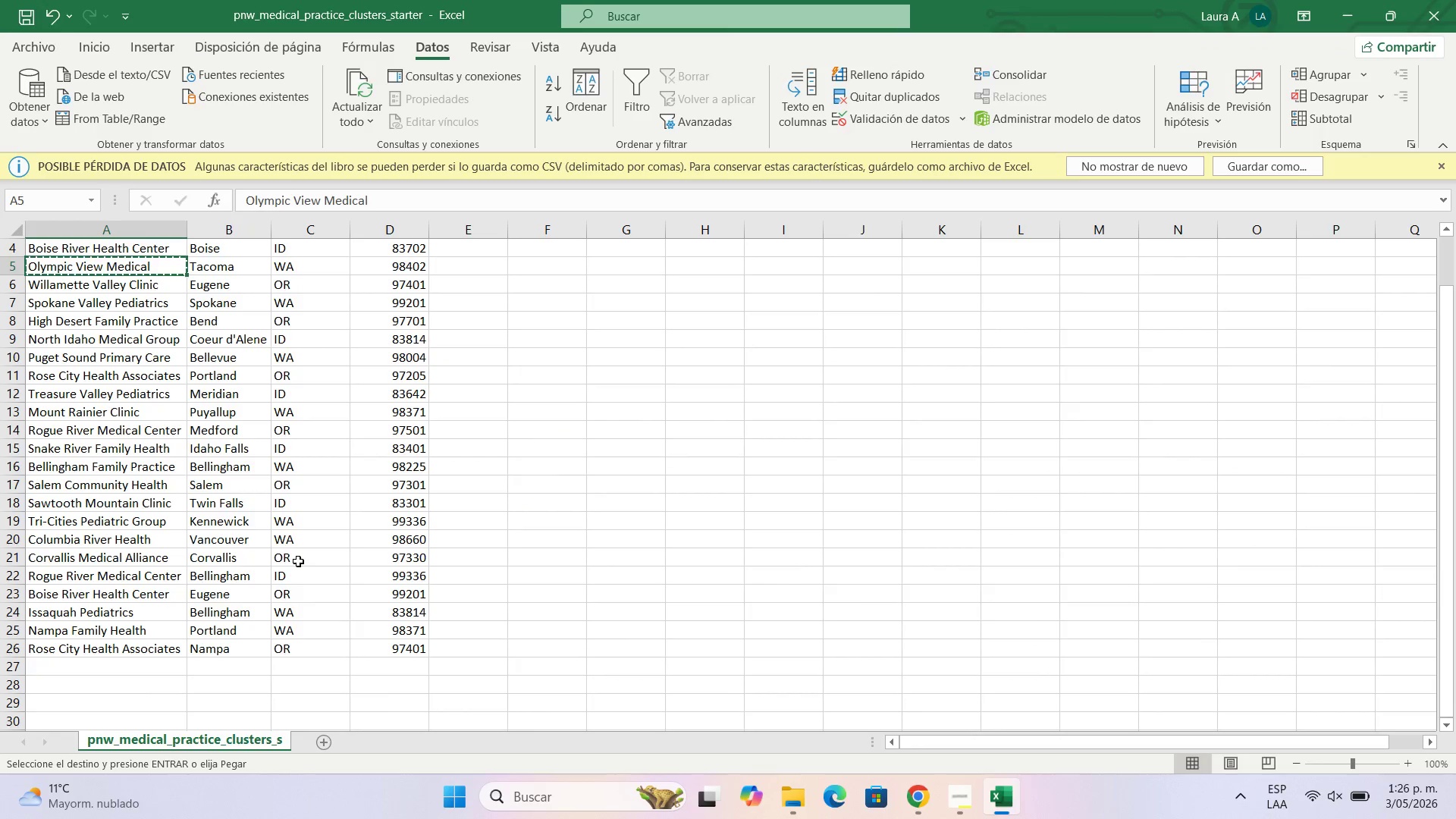 
key(Control+C)
 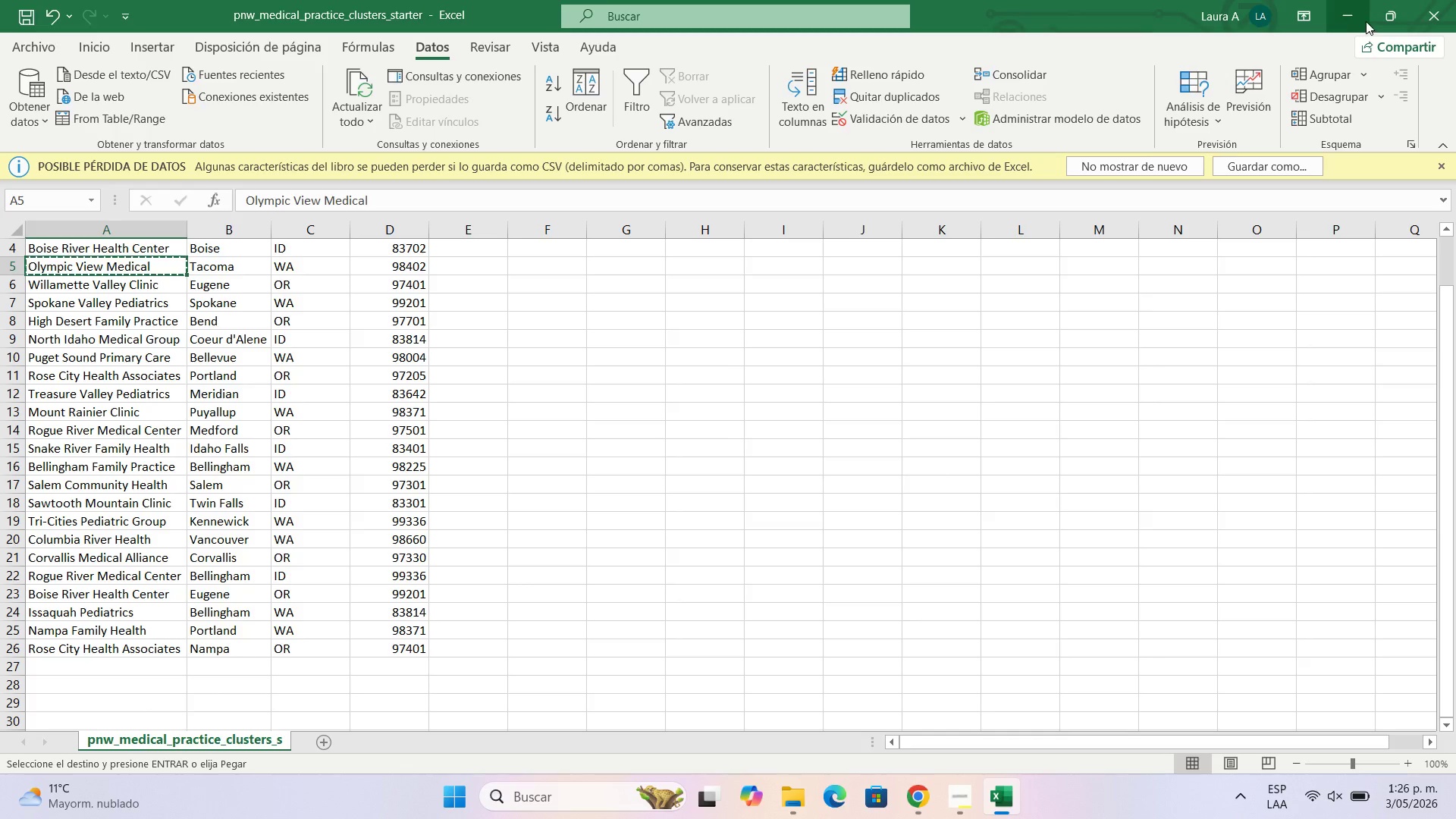 
left_click([1354, 21])
 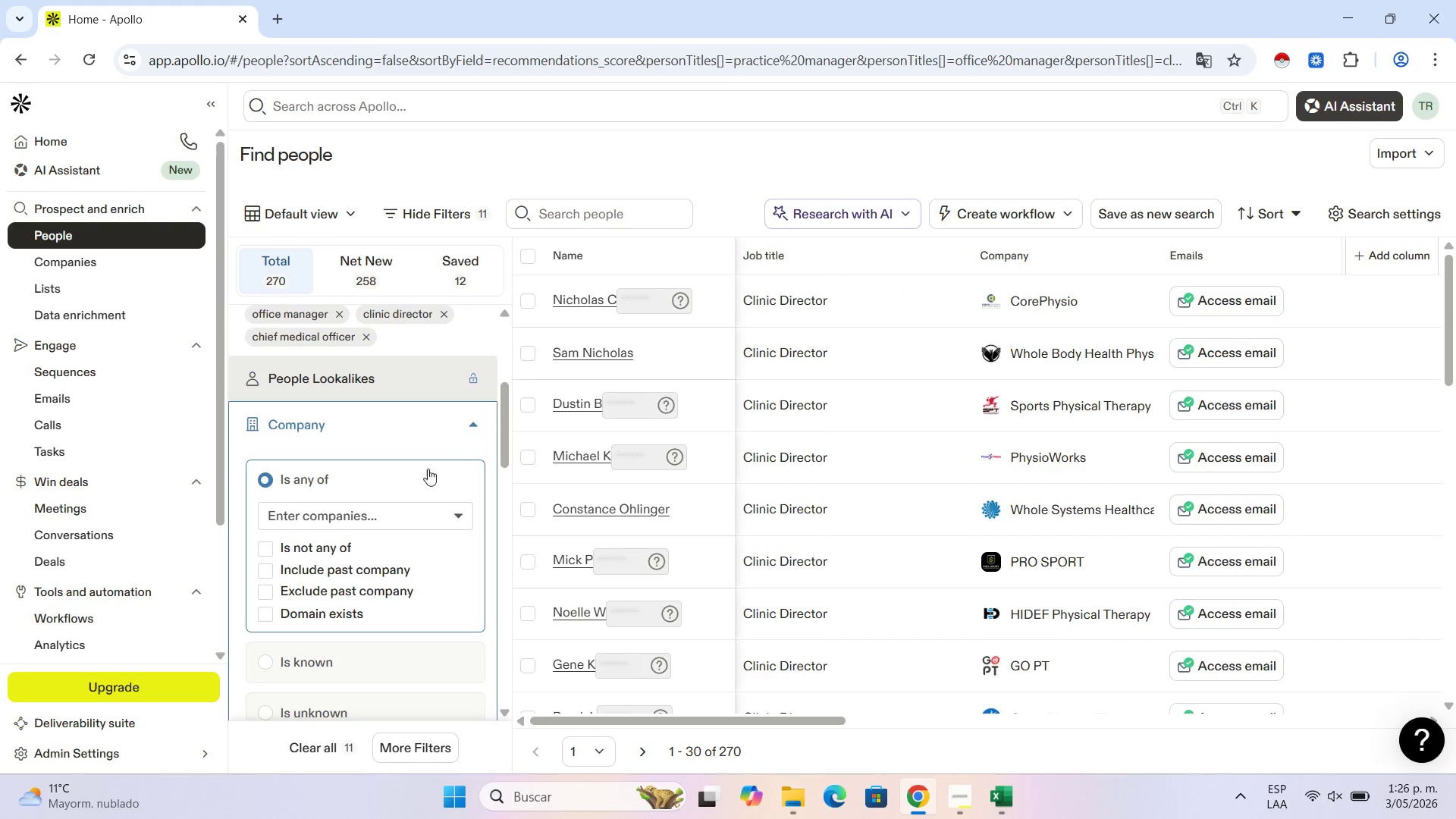 
left_click([405, 508])
 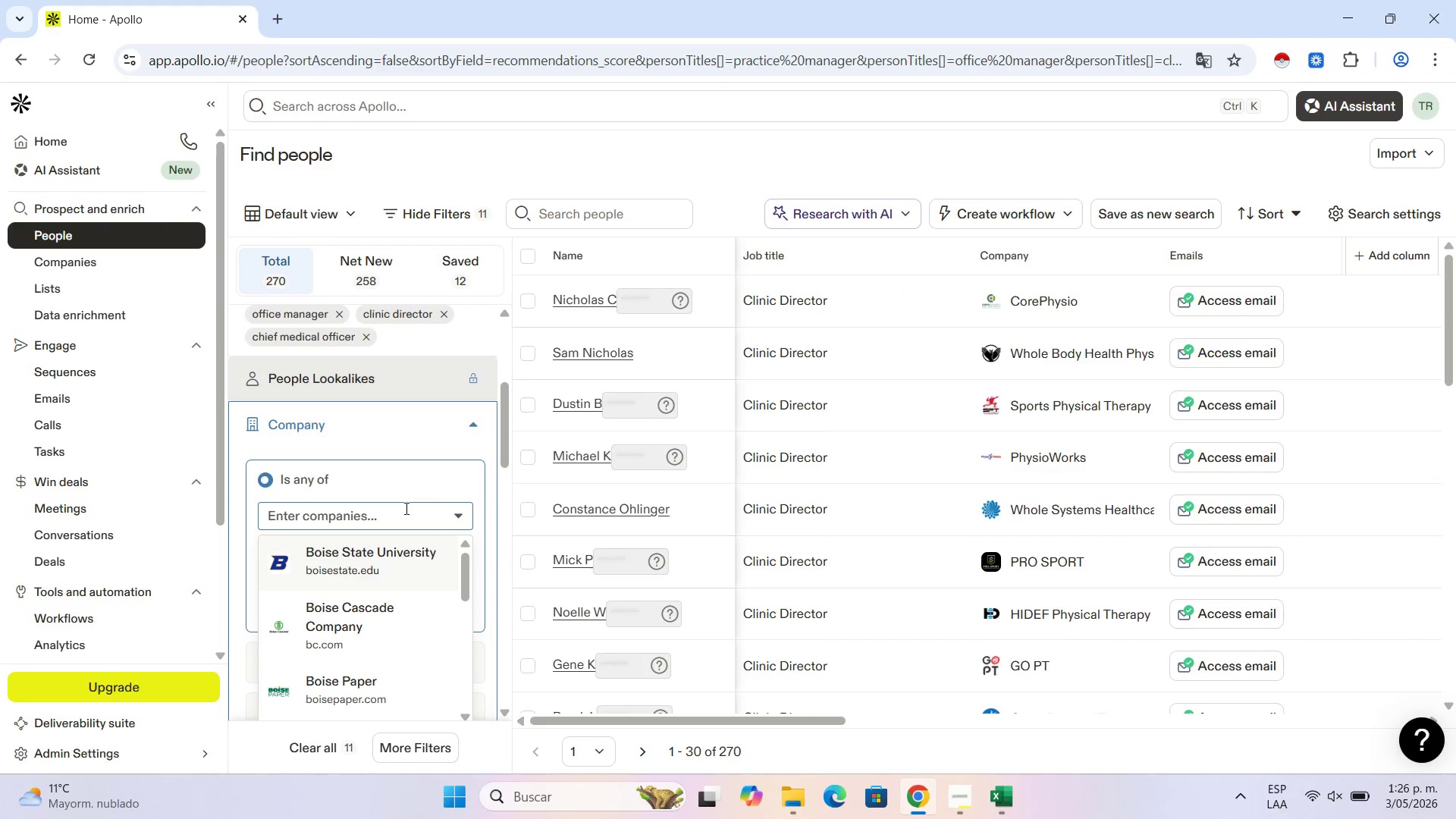 
key(Control+V)
 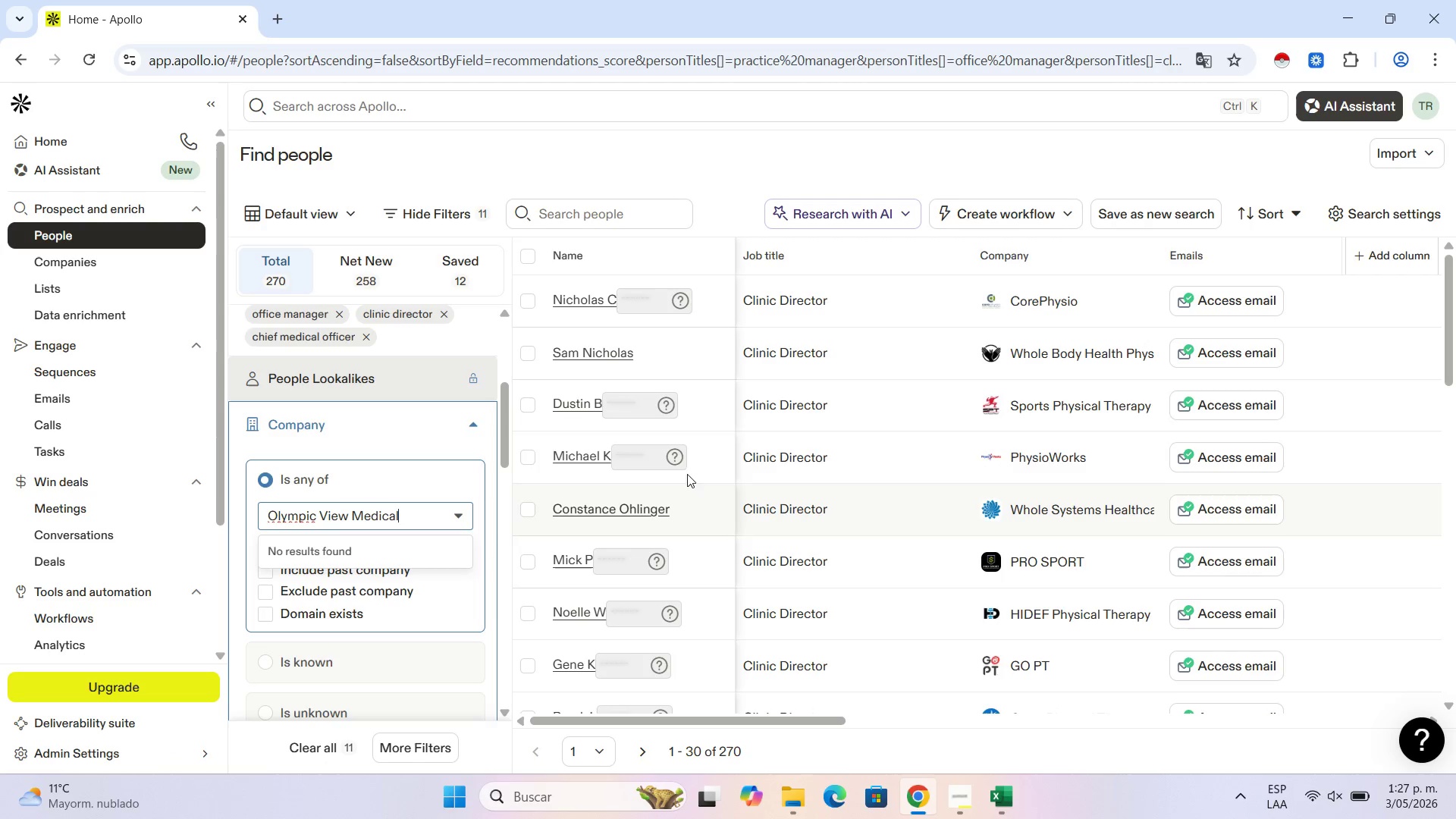 
wait(72.25)
 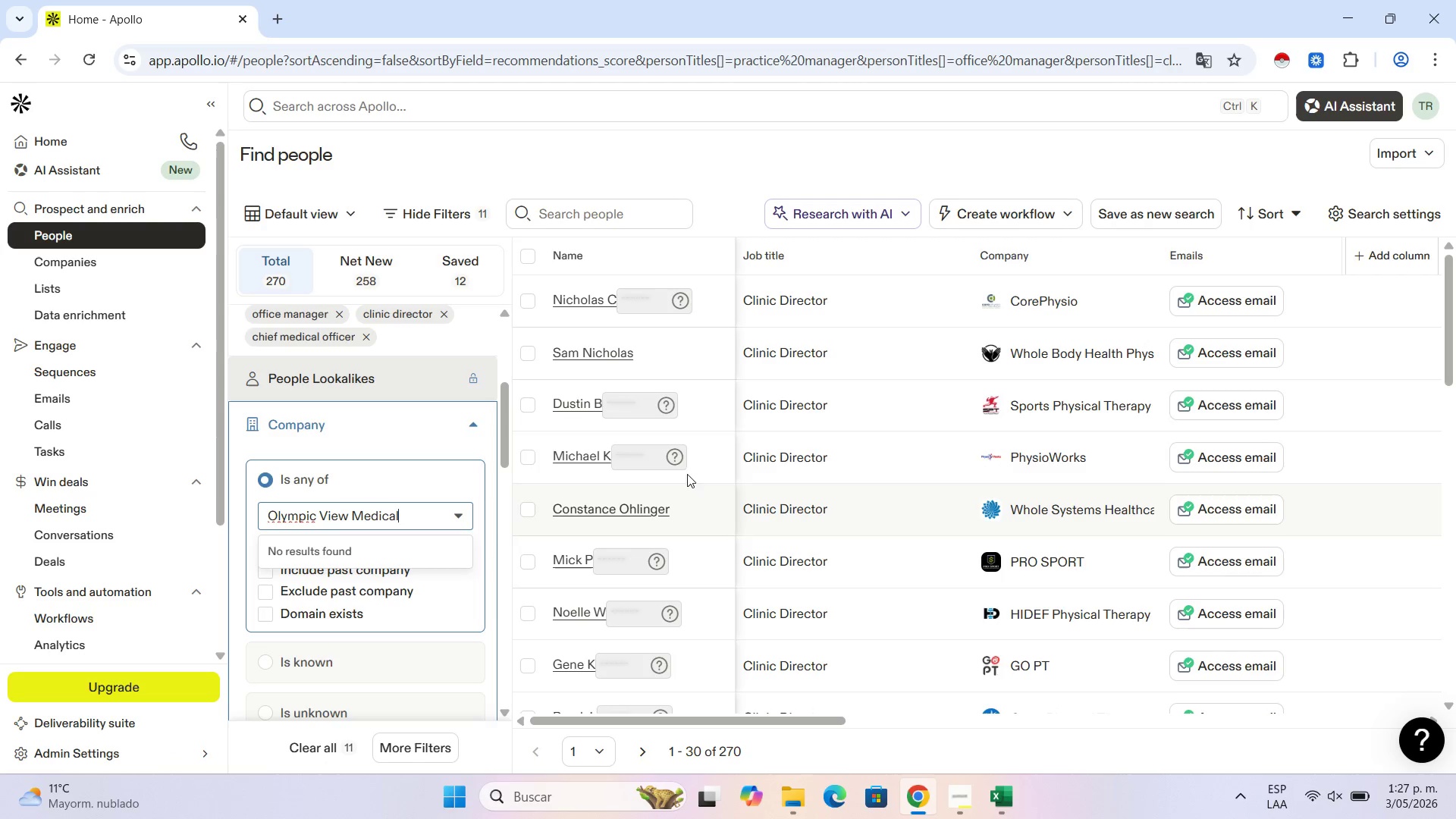 
left_click([420, 515])
 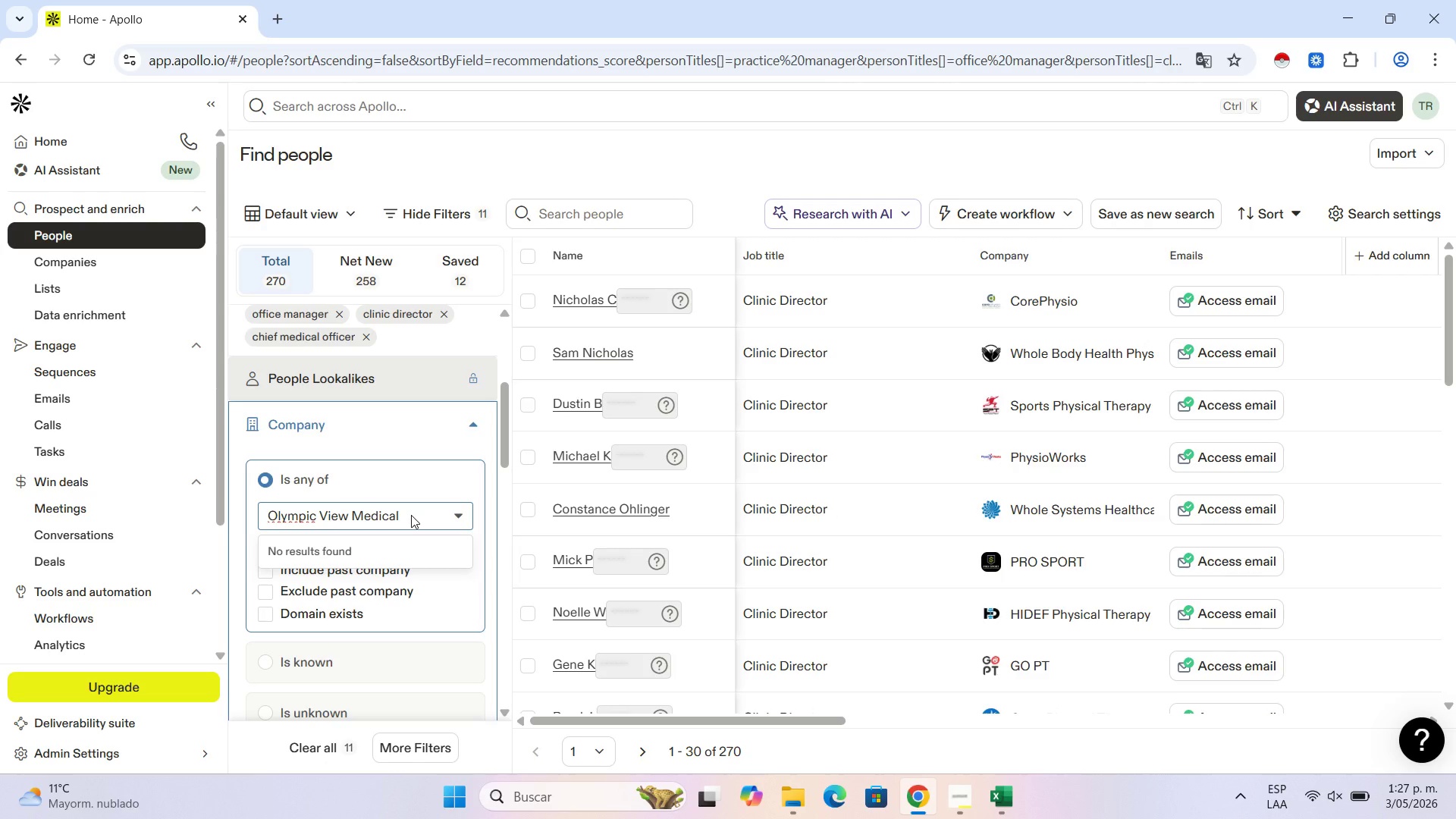 
double_click([411, 515])
 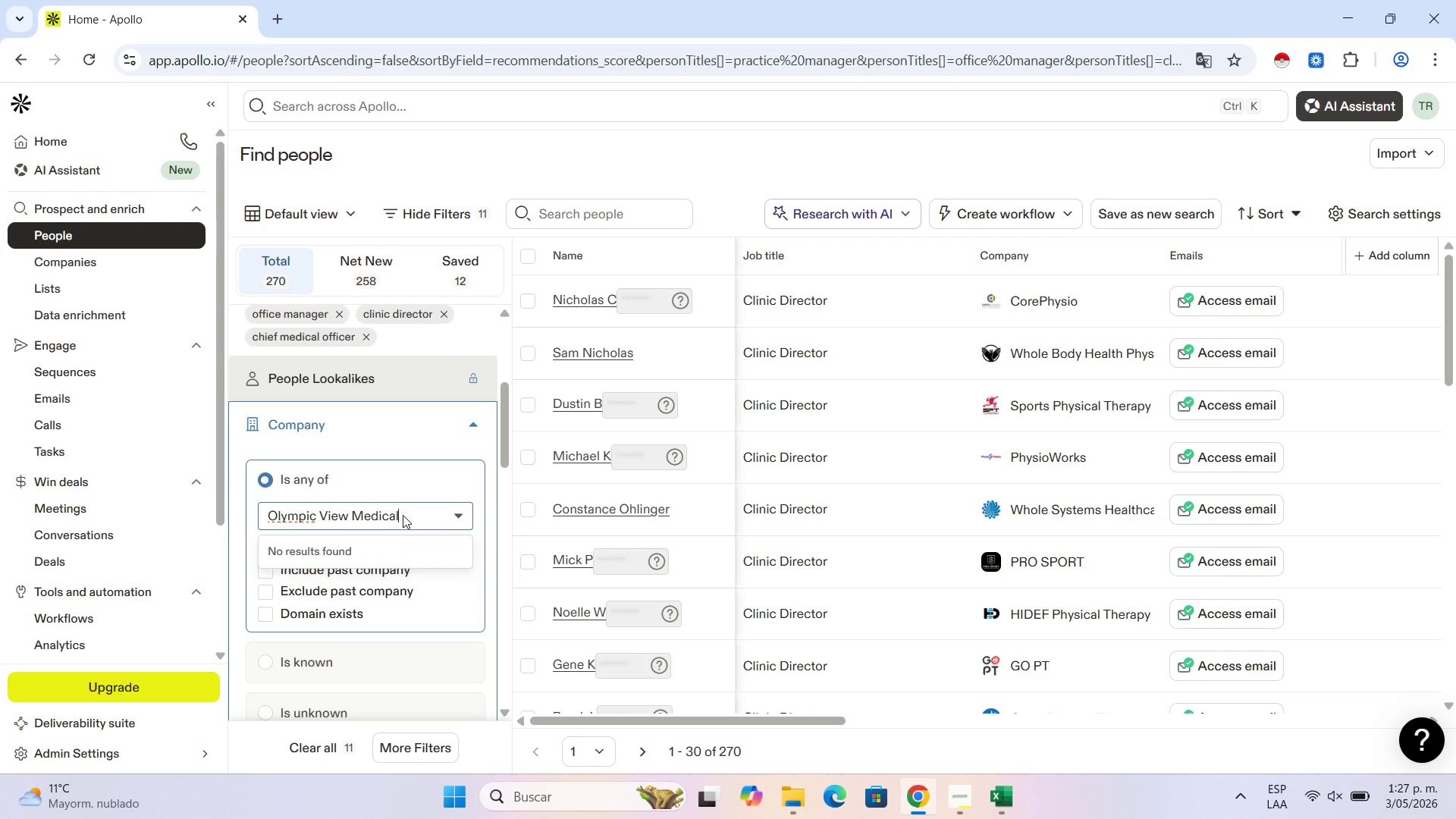 
double_click([403, 515])
 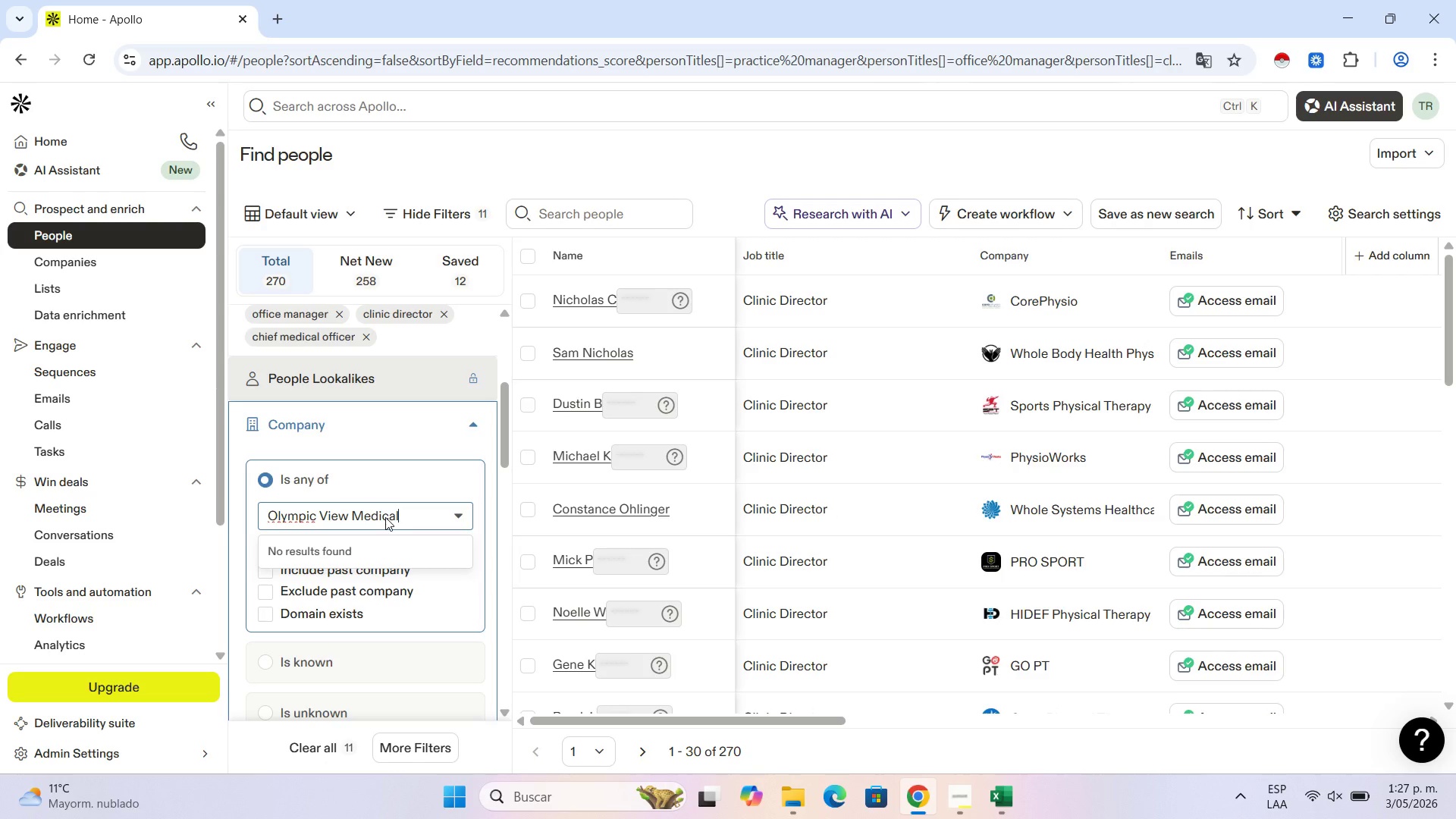 
triple_click([385, 517])
 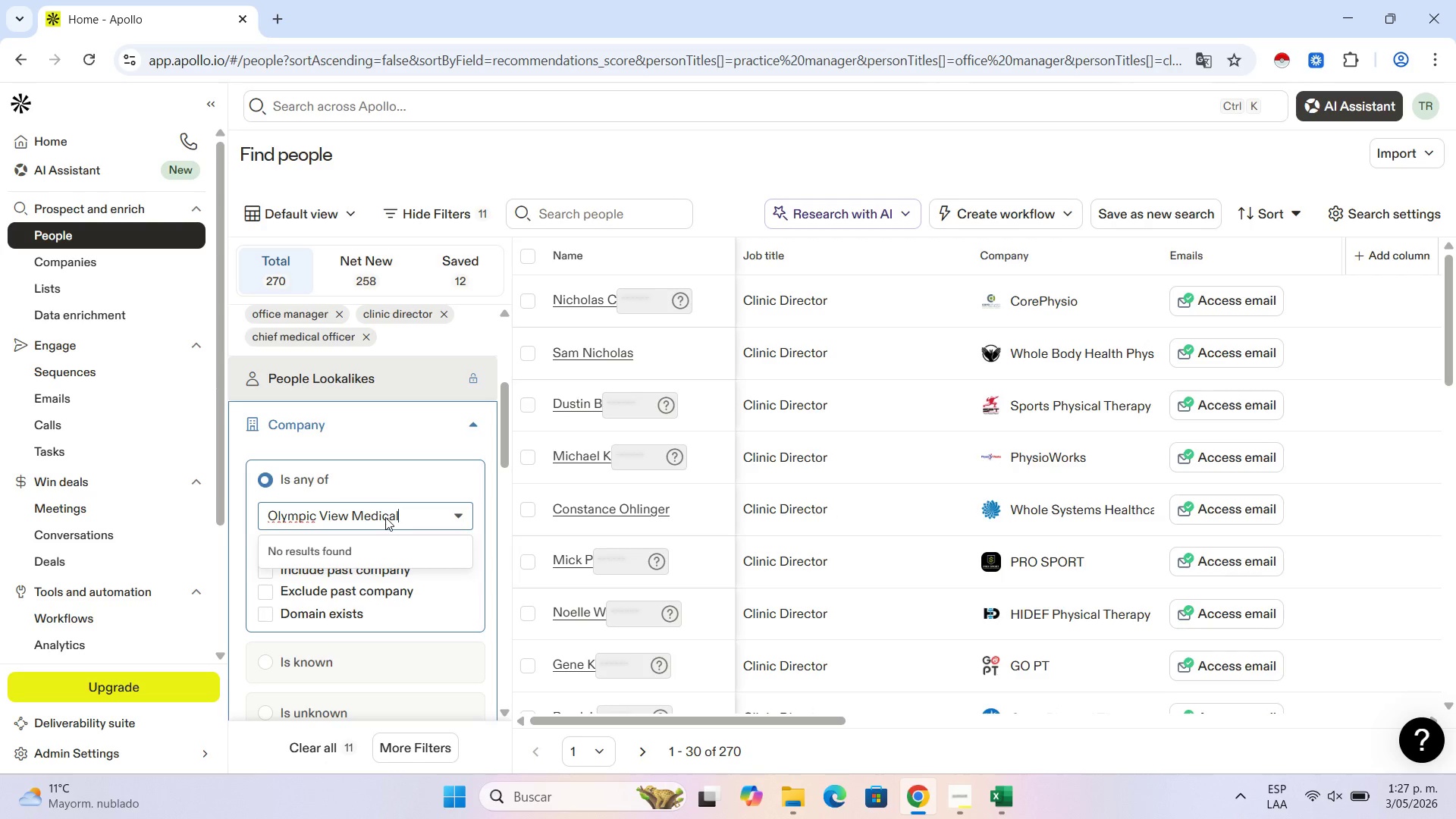 
triple_click([385, 517])
 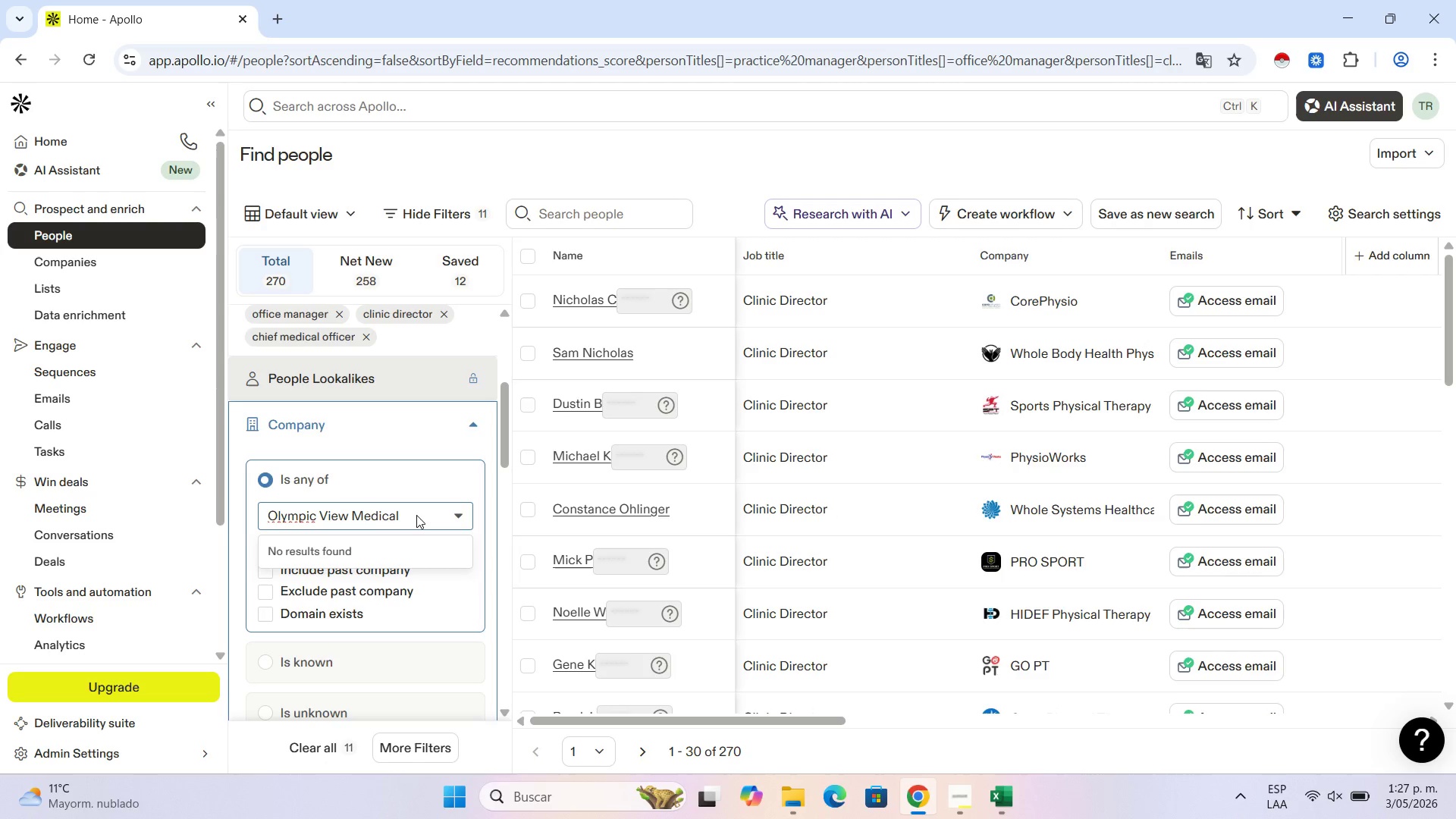 
left_click([416, 515])
 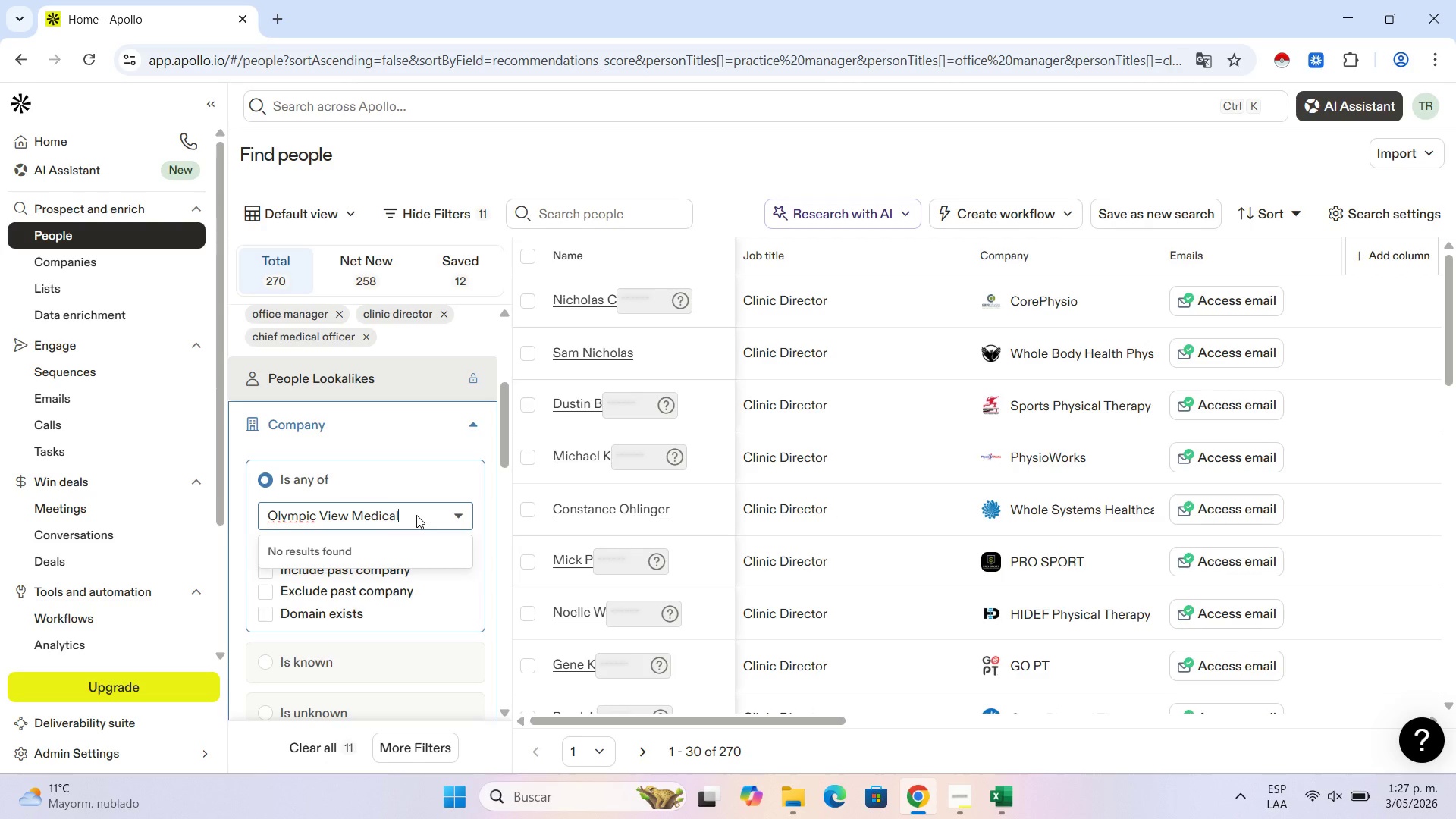 
key(Backspace)
 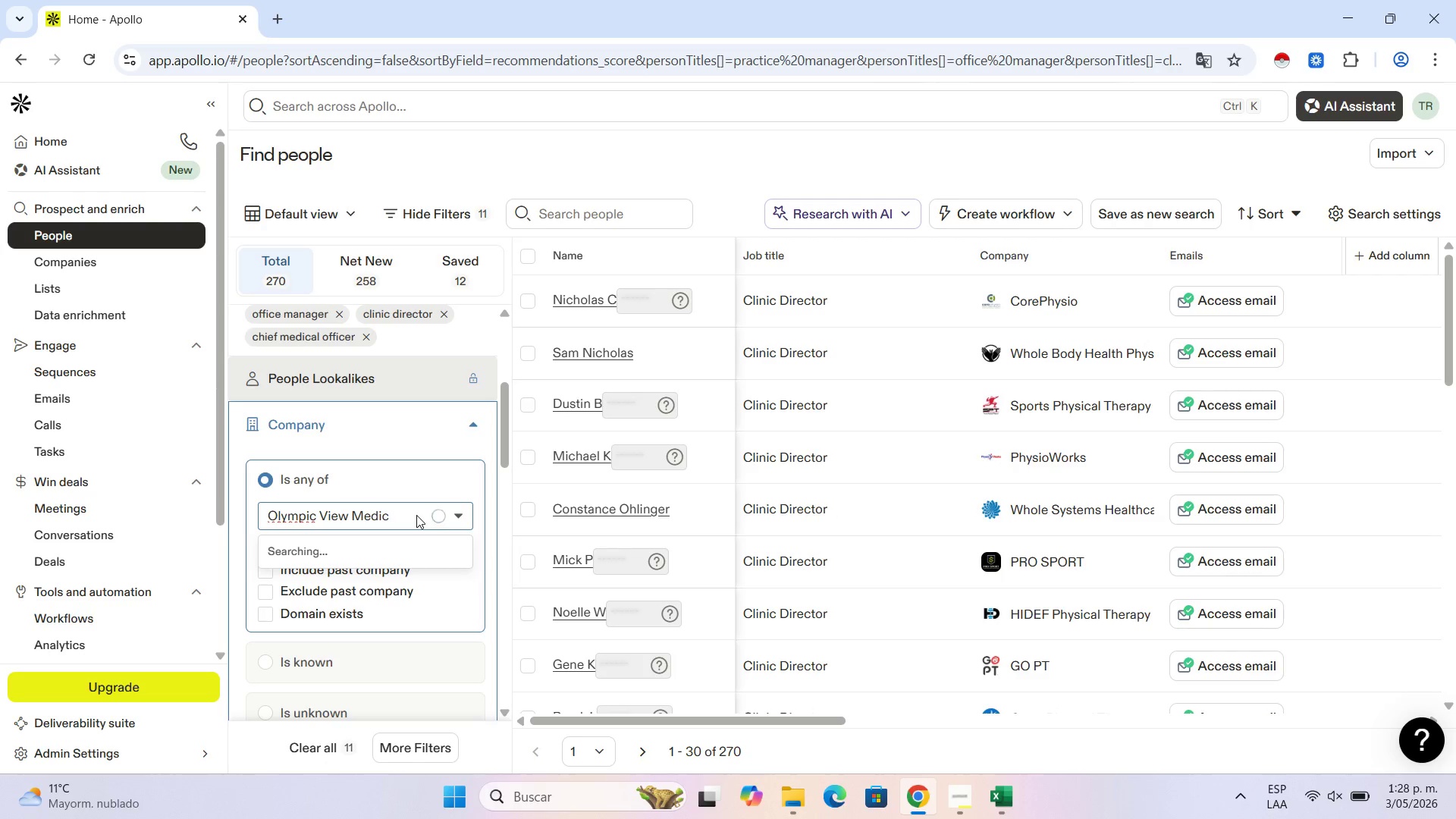 
hold_key(key=Backspace, duration=1.3)
 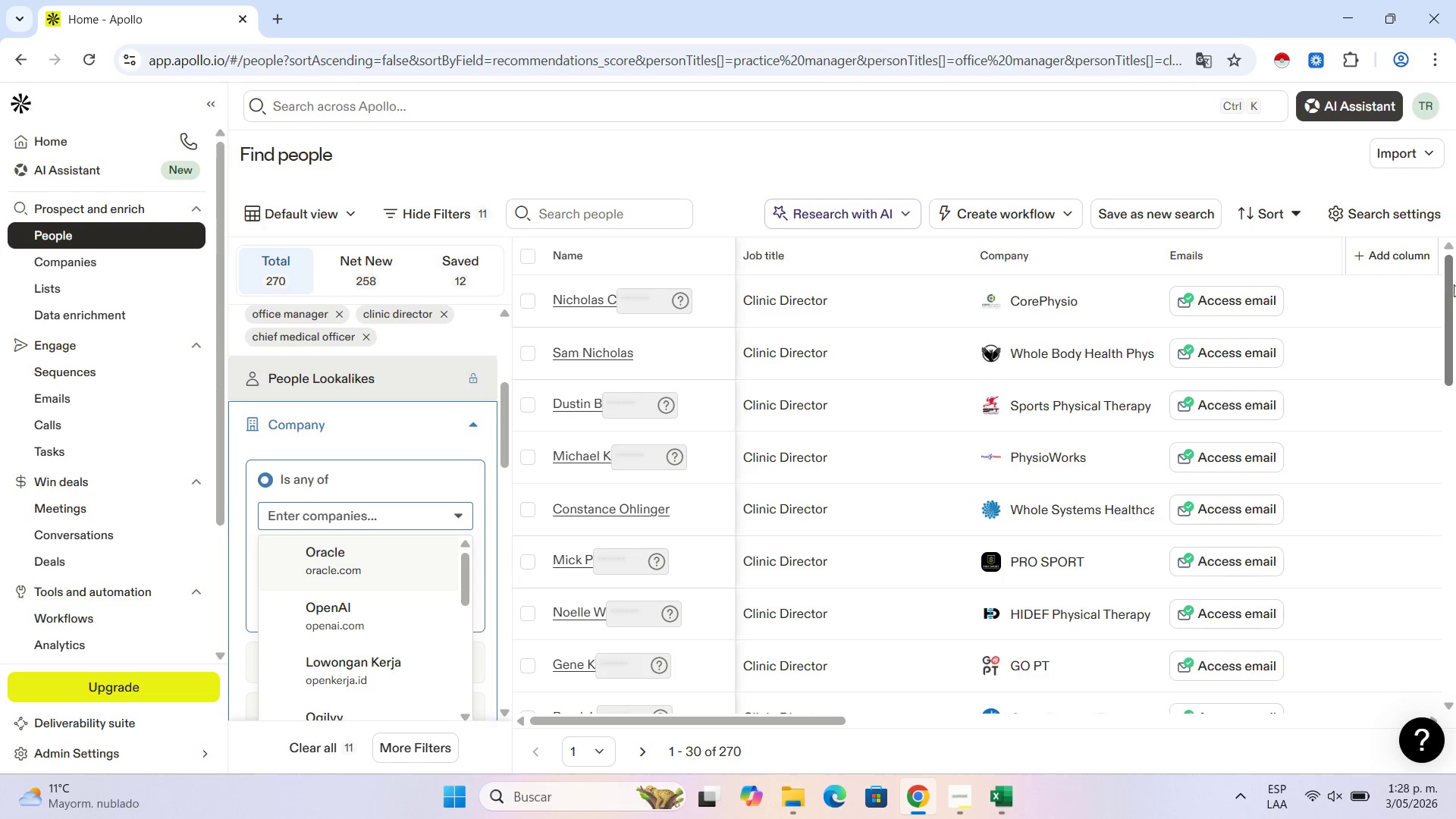 
left_click_drag(start_coordinate=[1452, 288], to_coordinate=[1454, 306])
 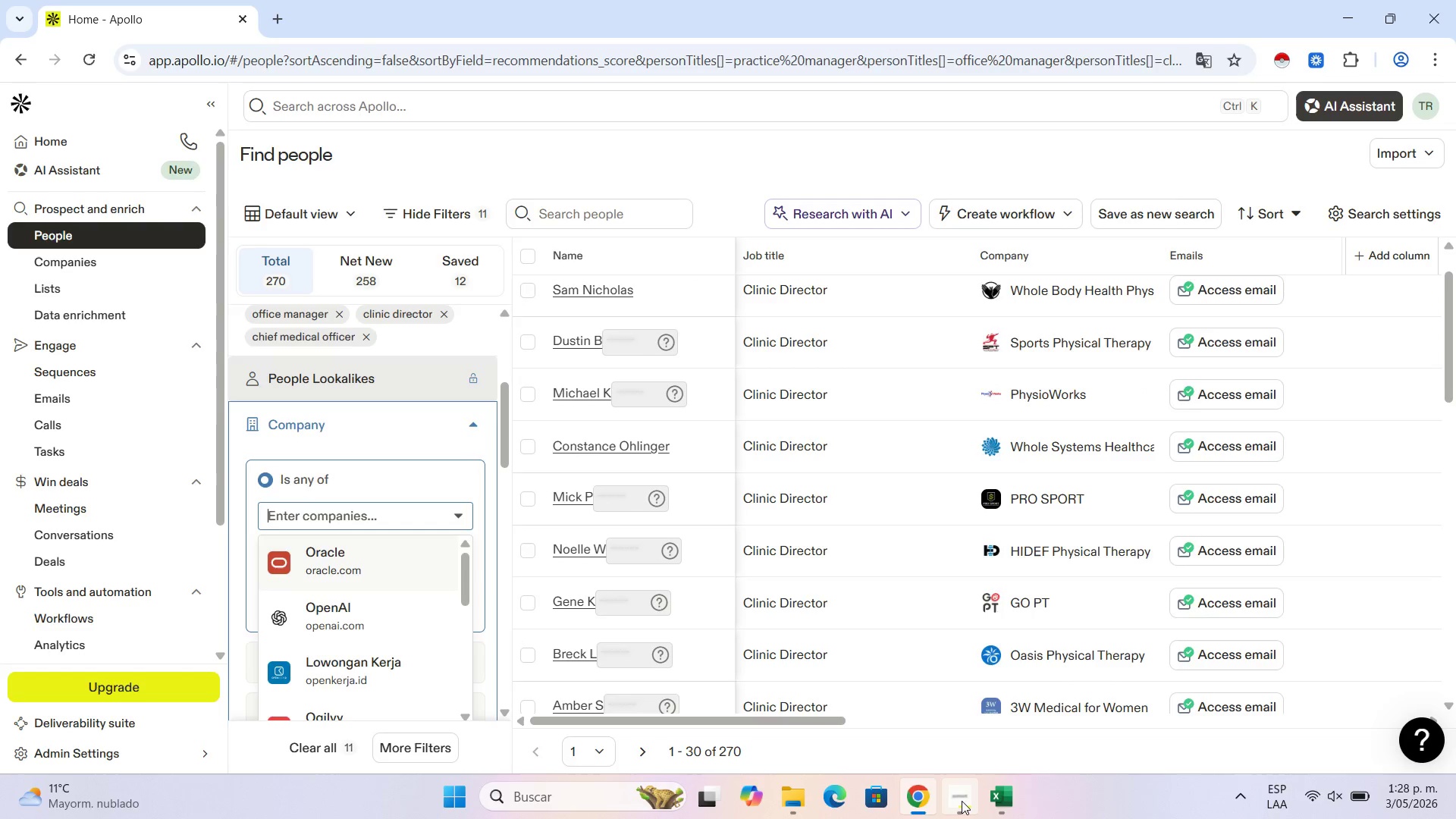 
left_click([959, 801])